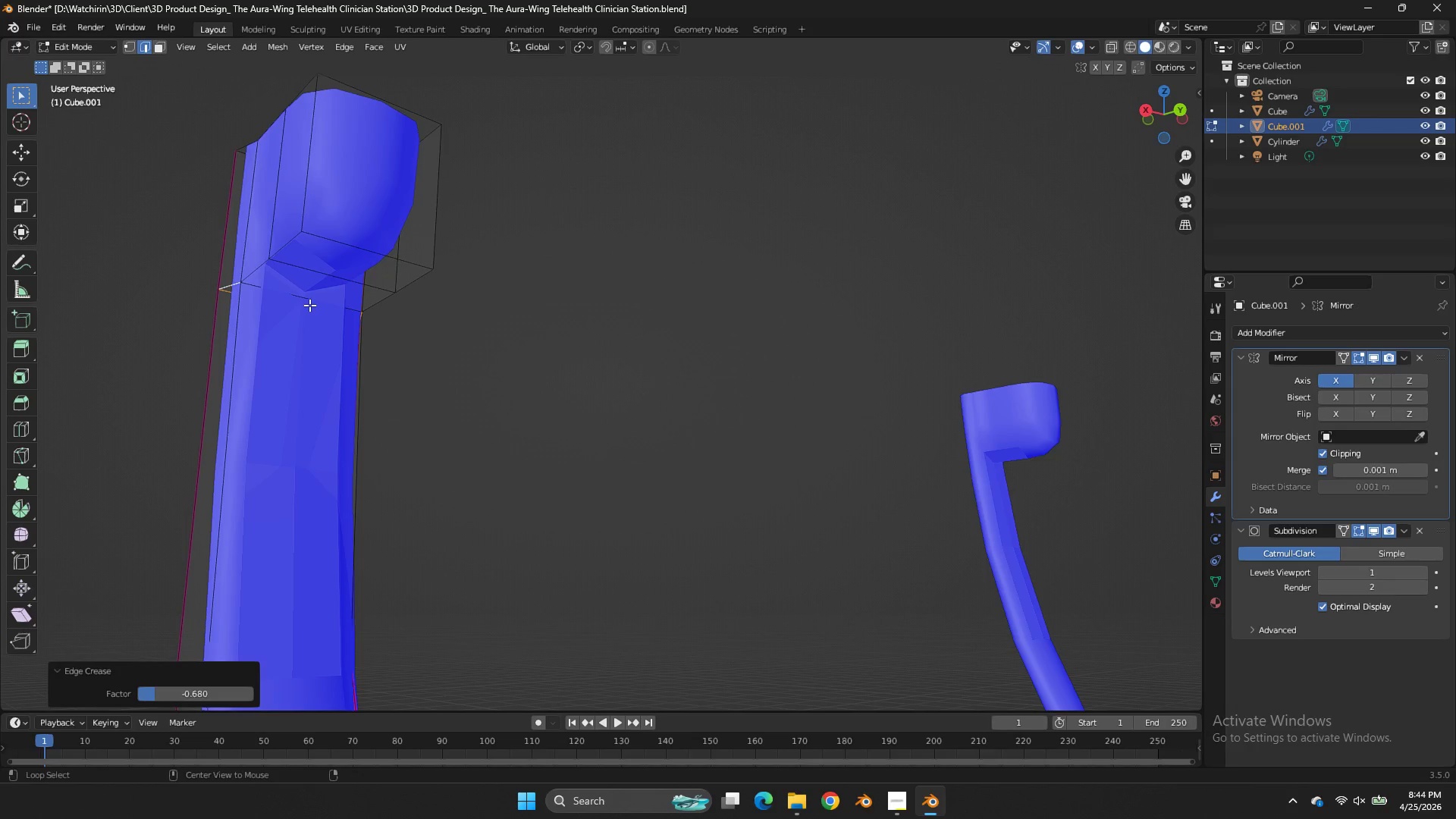 
hold_key(key=AltLeft, duration=0.5)
left_click([309, 305])
 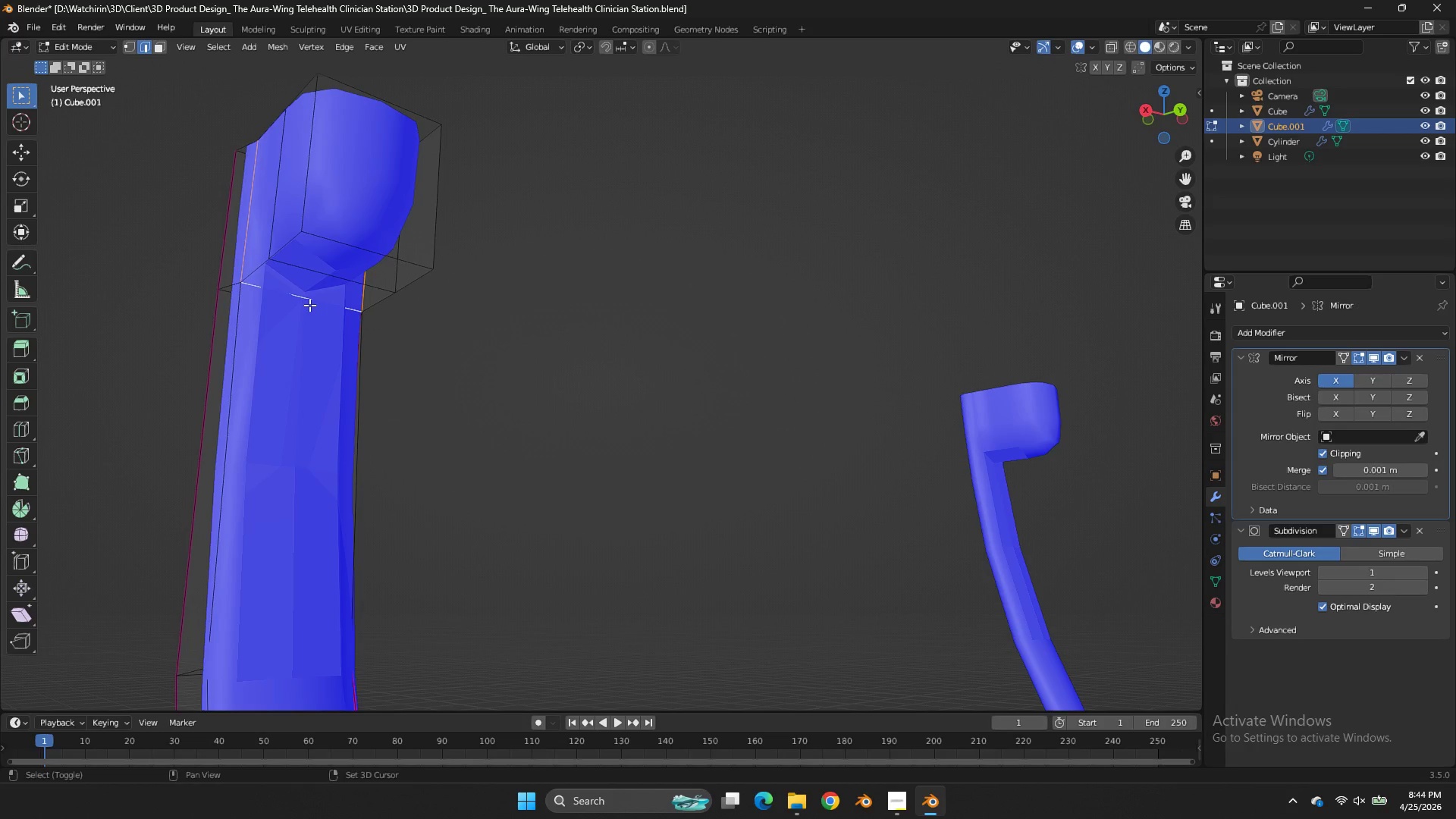 
key(Shift+E)
 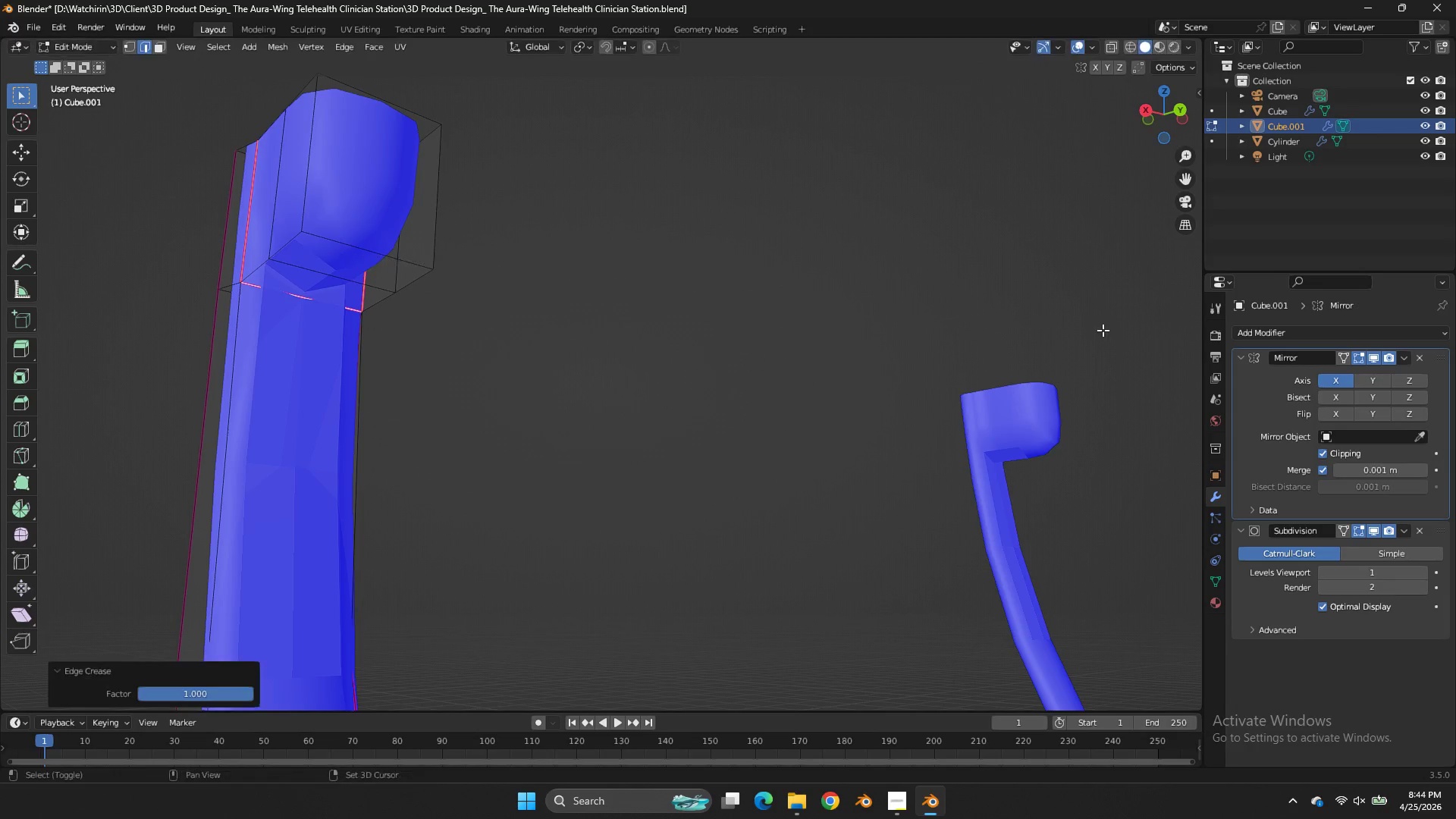 
left_click([1103, 330])
 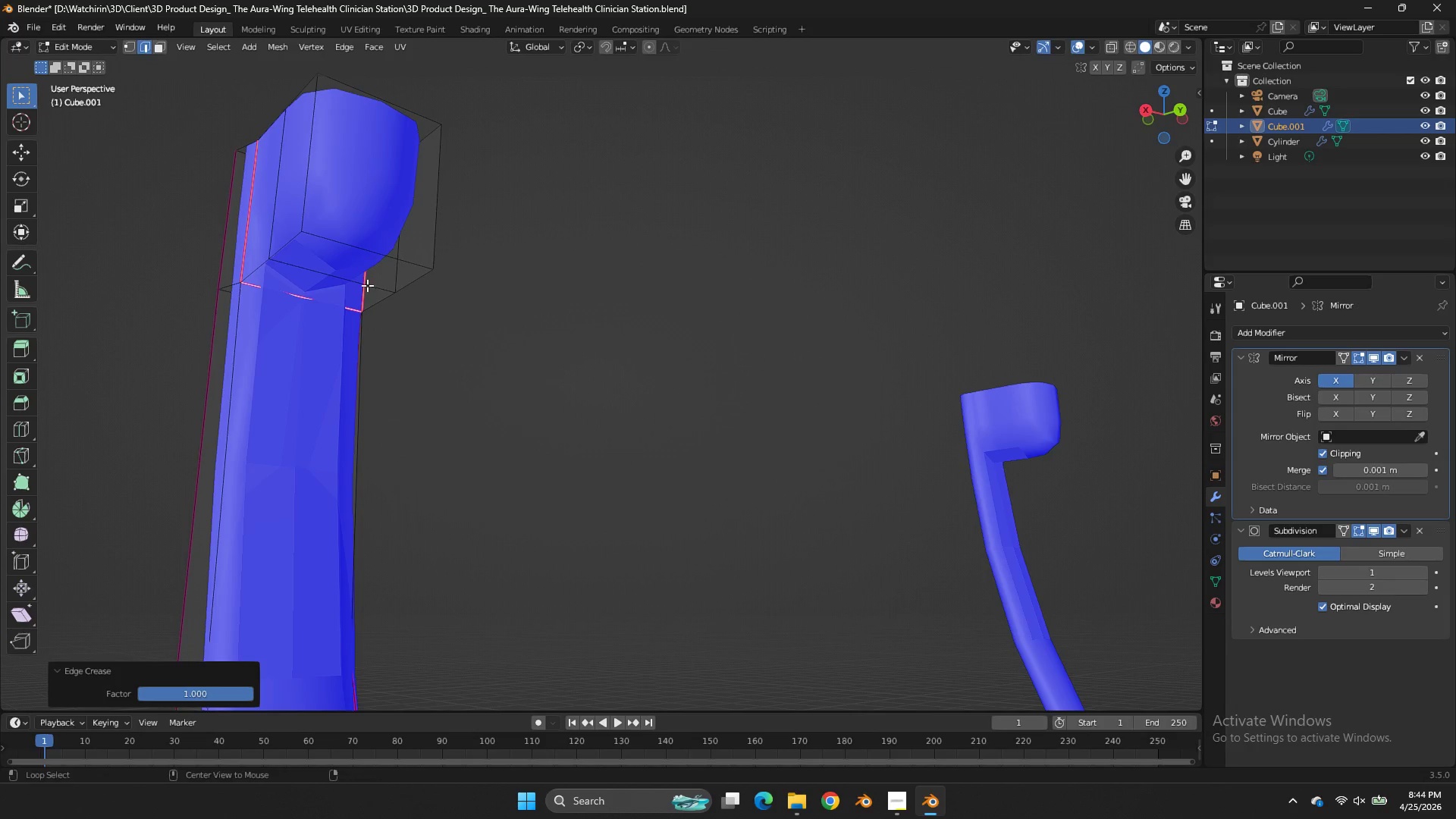 
key(Alt+AltLeft)
 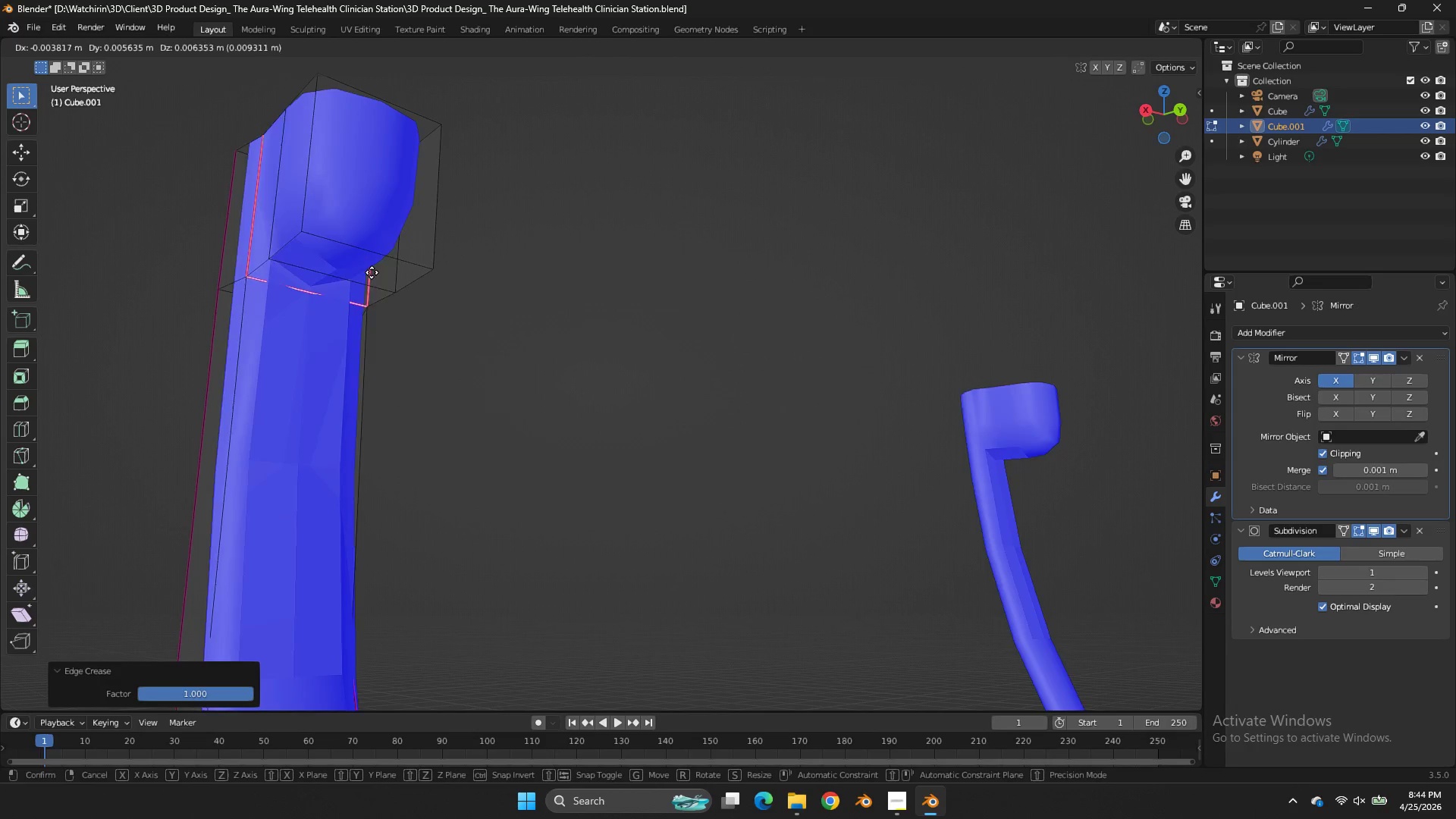 
key(G)
 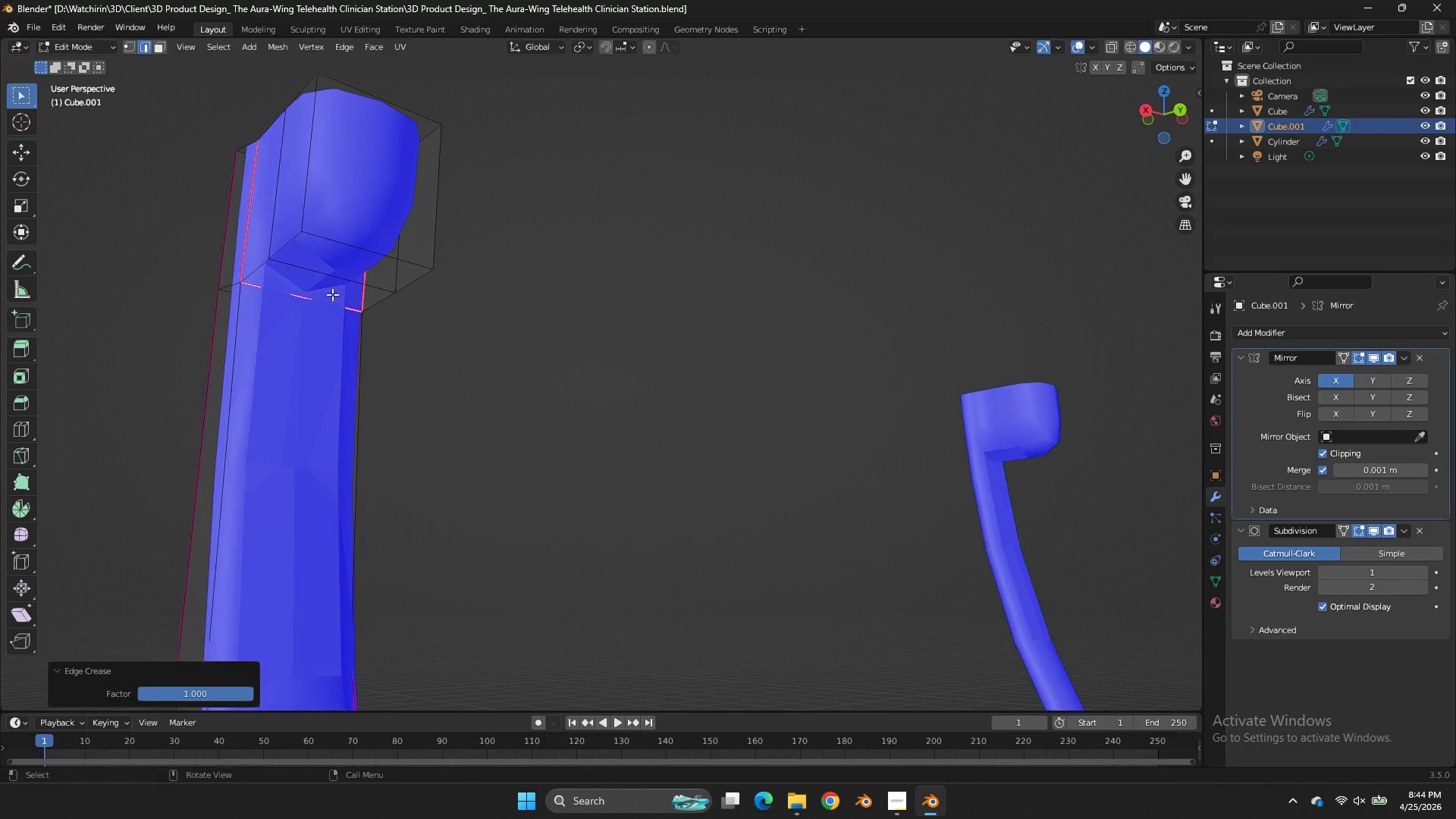 
key(Alt+AltLeft)
 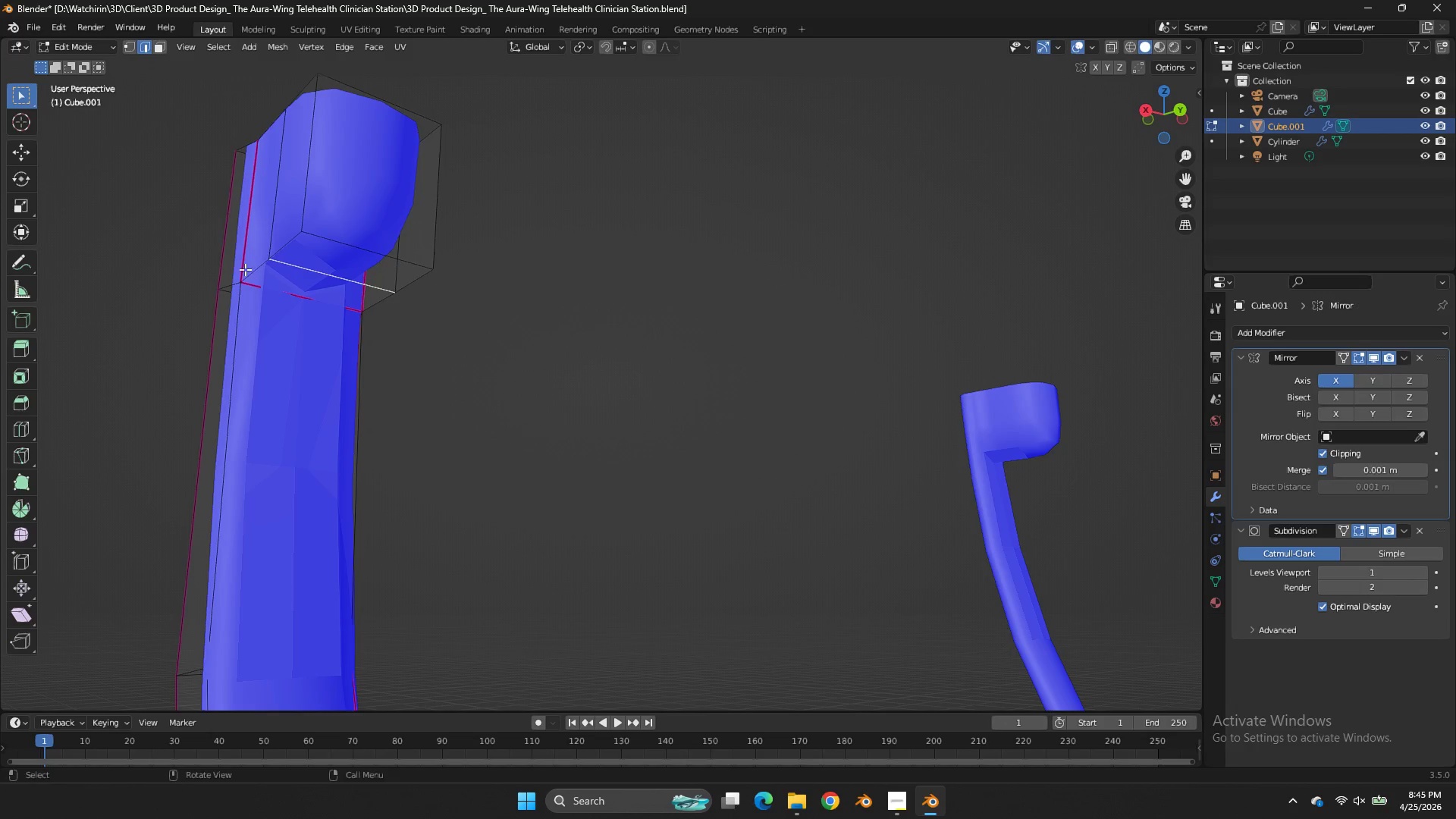 
double_click([245, 269])
 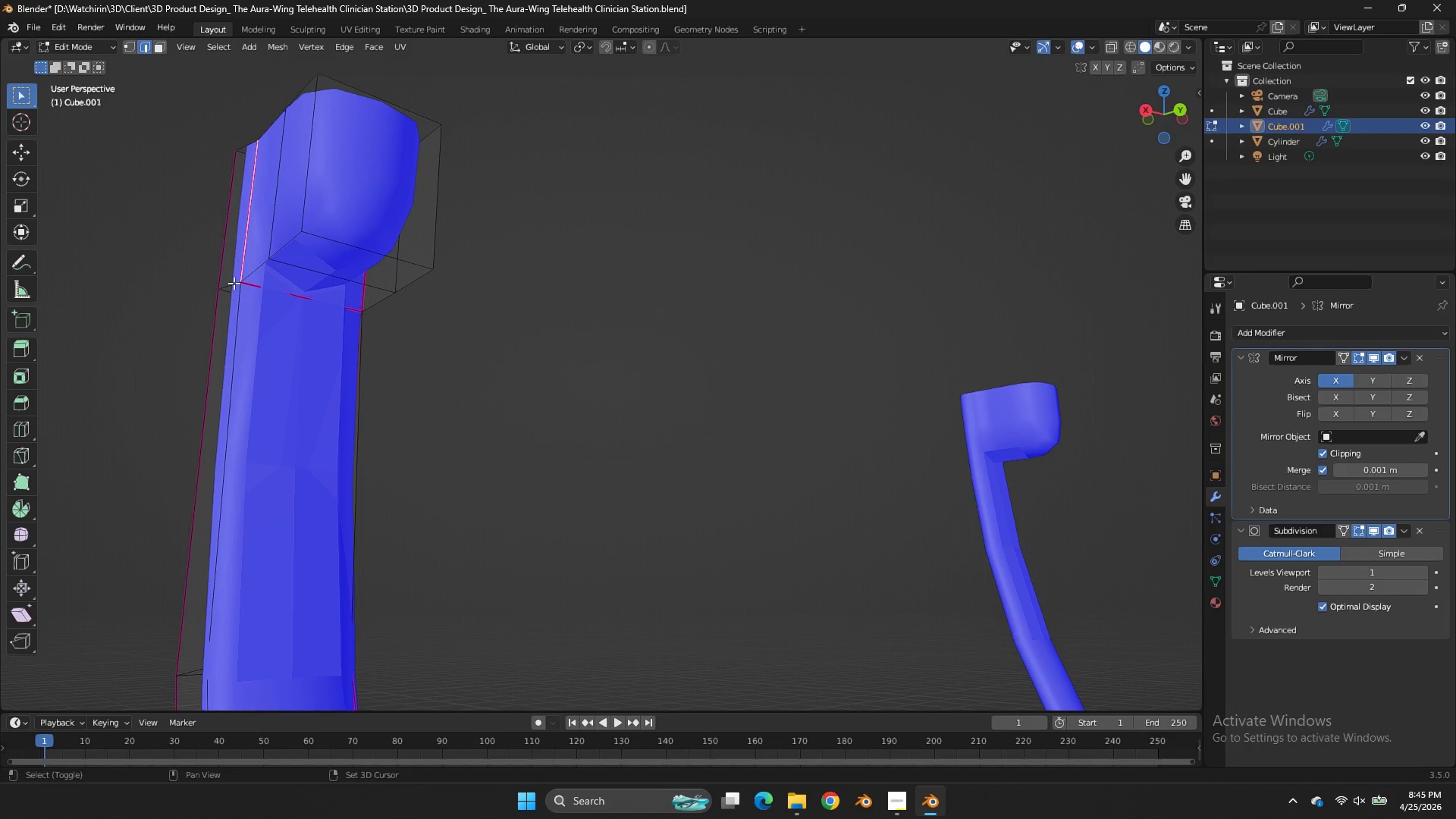 
hold_key(key=ShiftLeft, duration=0.52)
left_click([253, 275])
 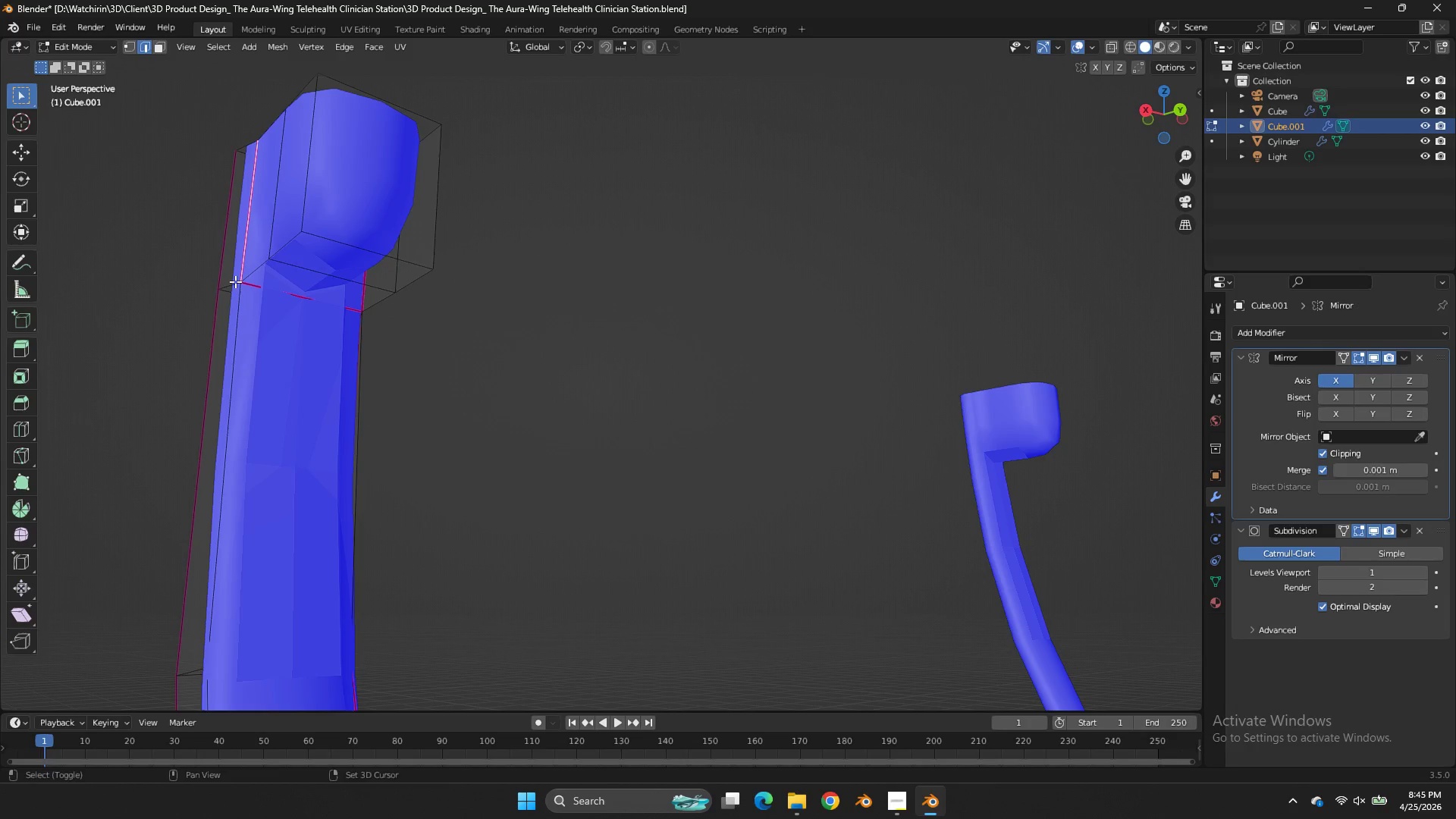 
hold_key(key=ShiftLeft, duration=2.58)
double_click([246, 277])
 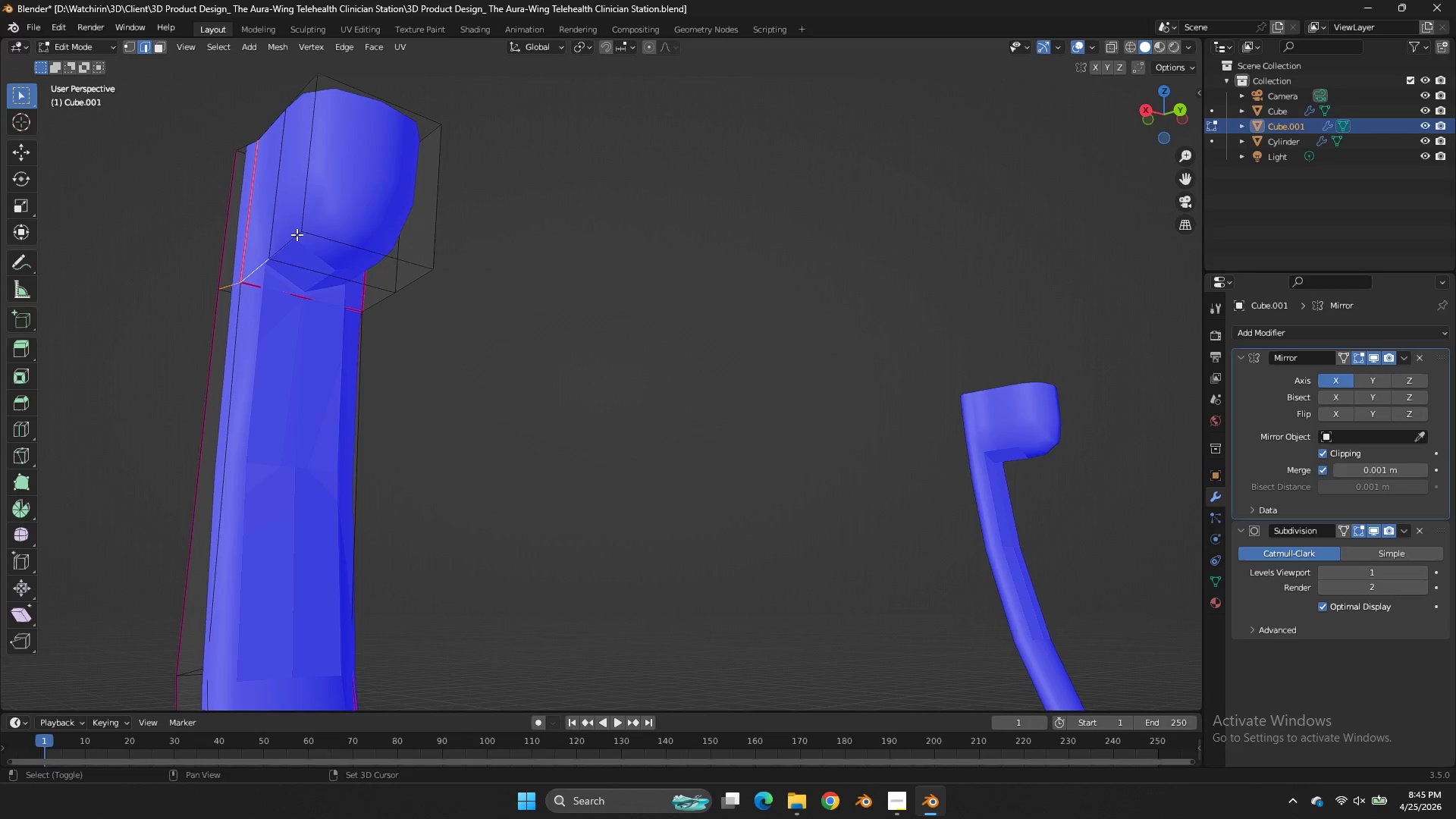 
left_click([297, 234])
 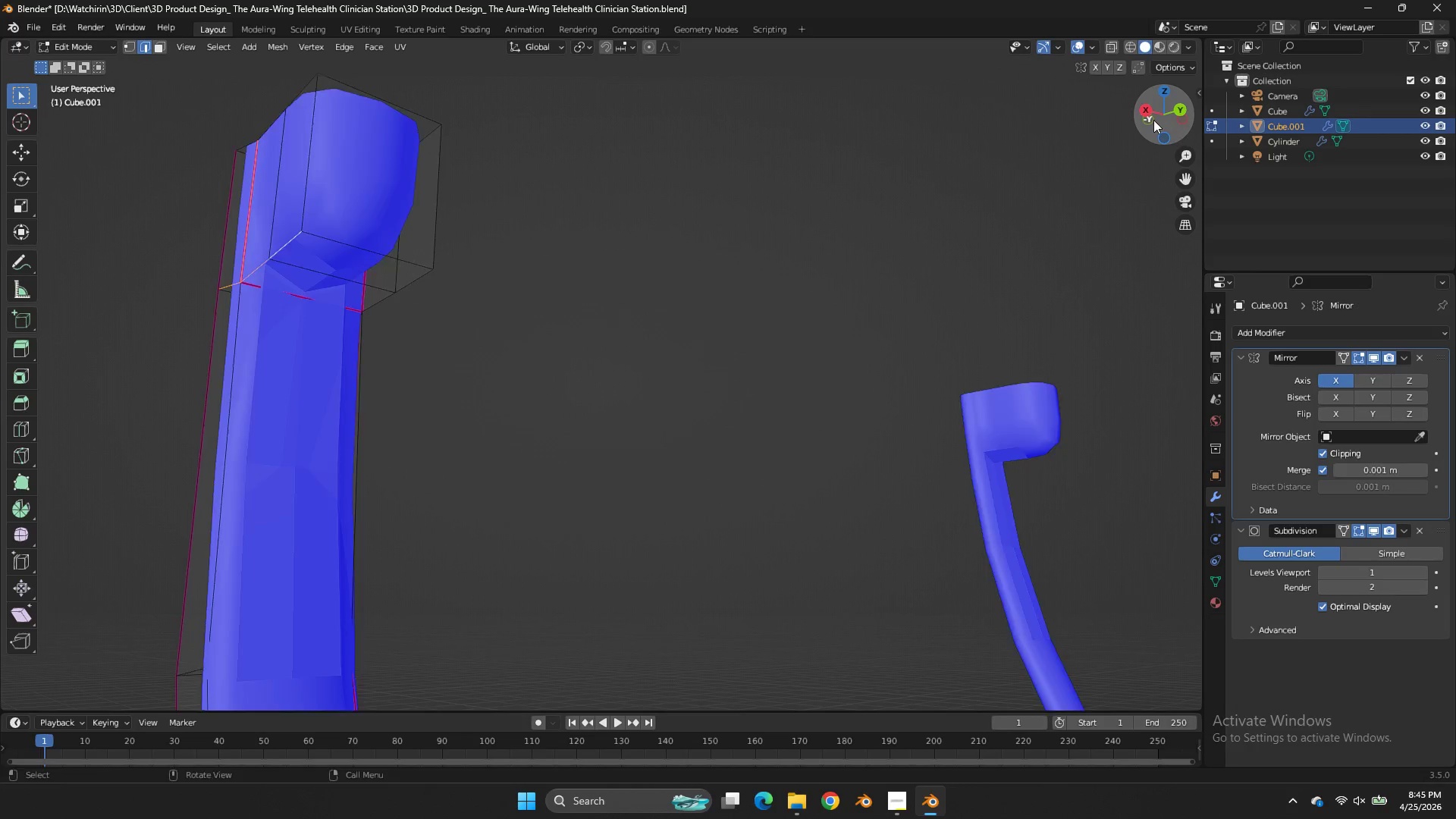 
left_click_drag(start_coordinate=[1153, 123], to_coordinate=[969, 152])
 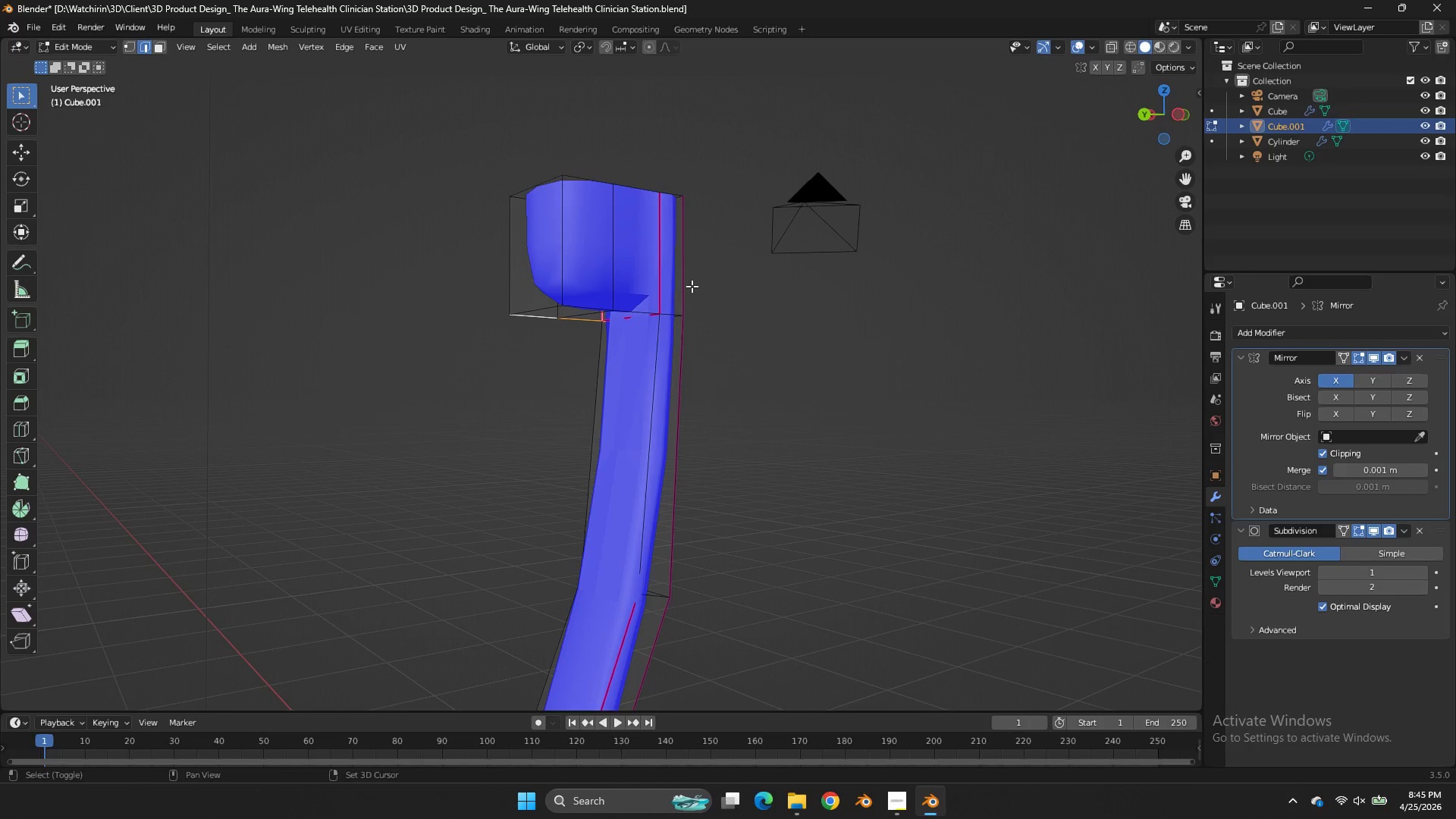 
double_click([649, 309])
 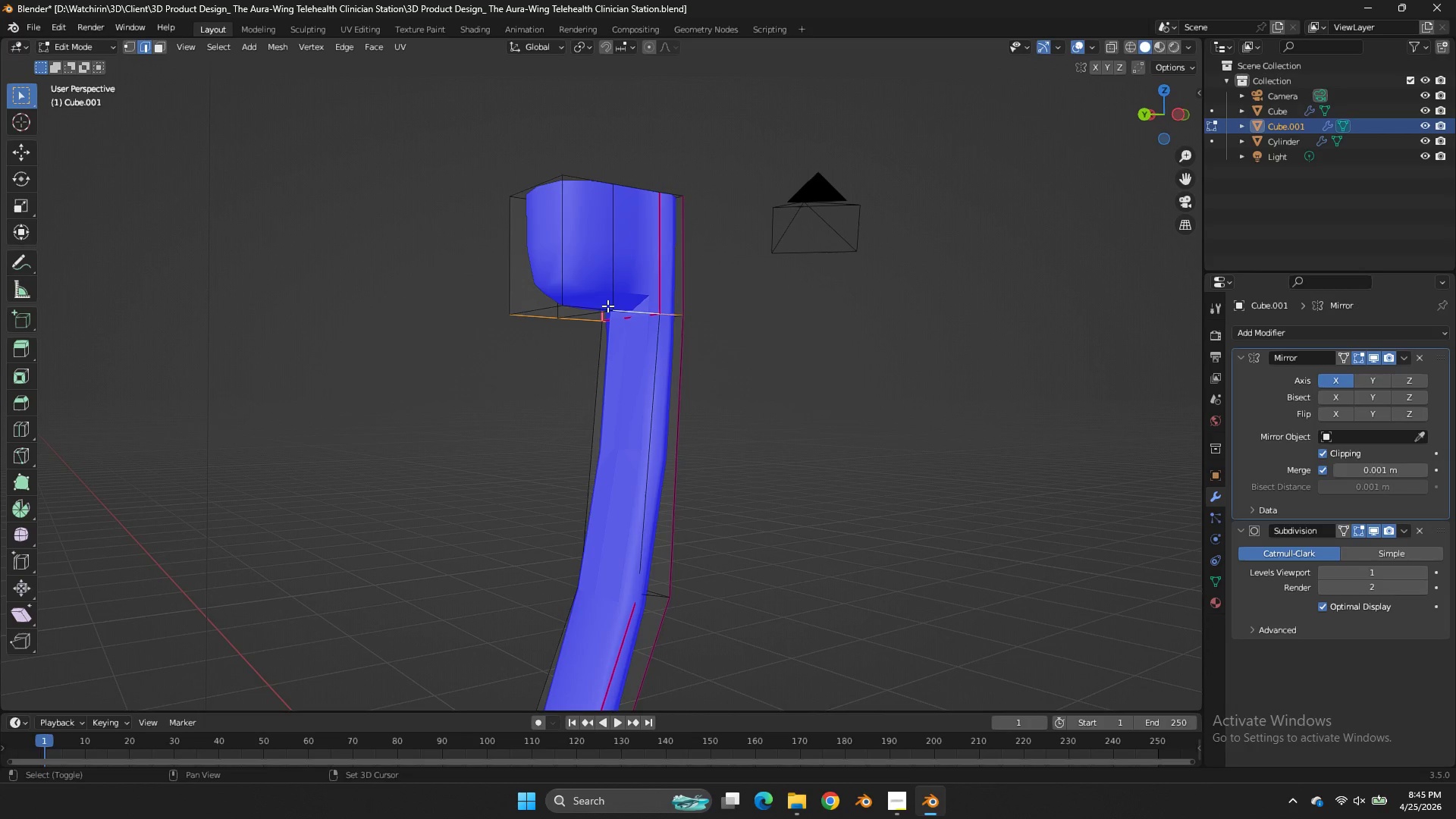 
triple_click([607, 306])
 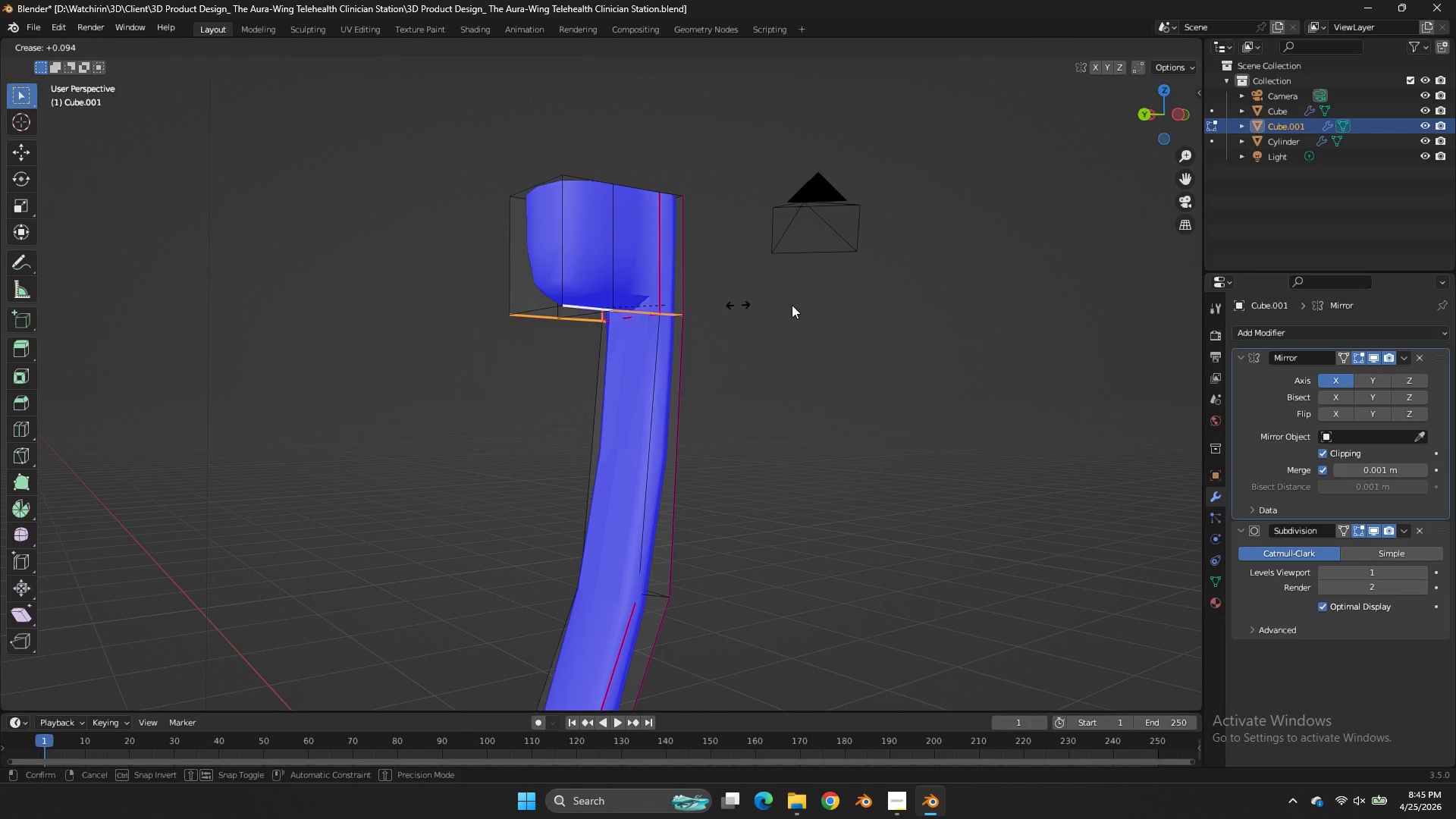 
key(Shift+E)
 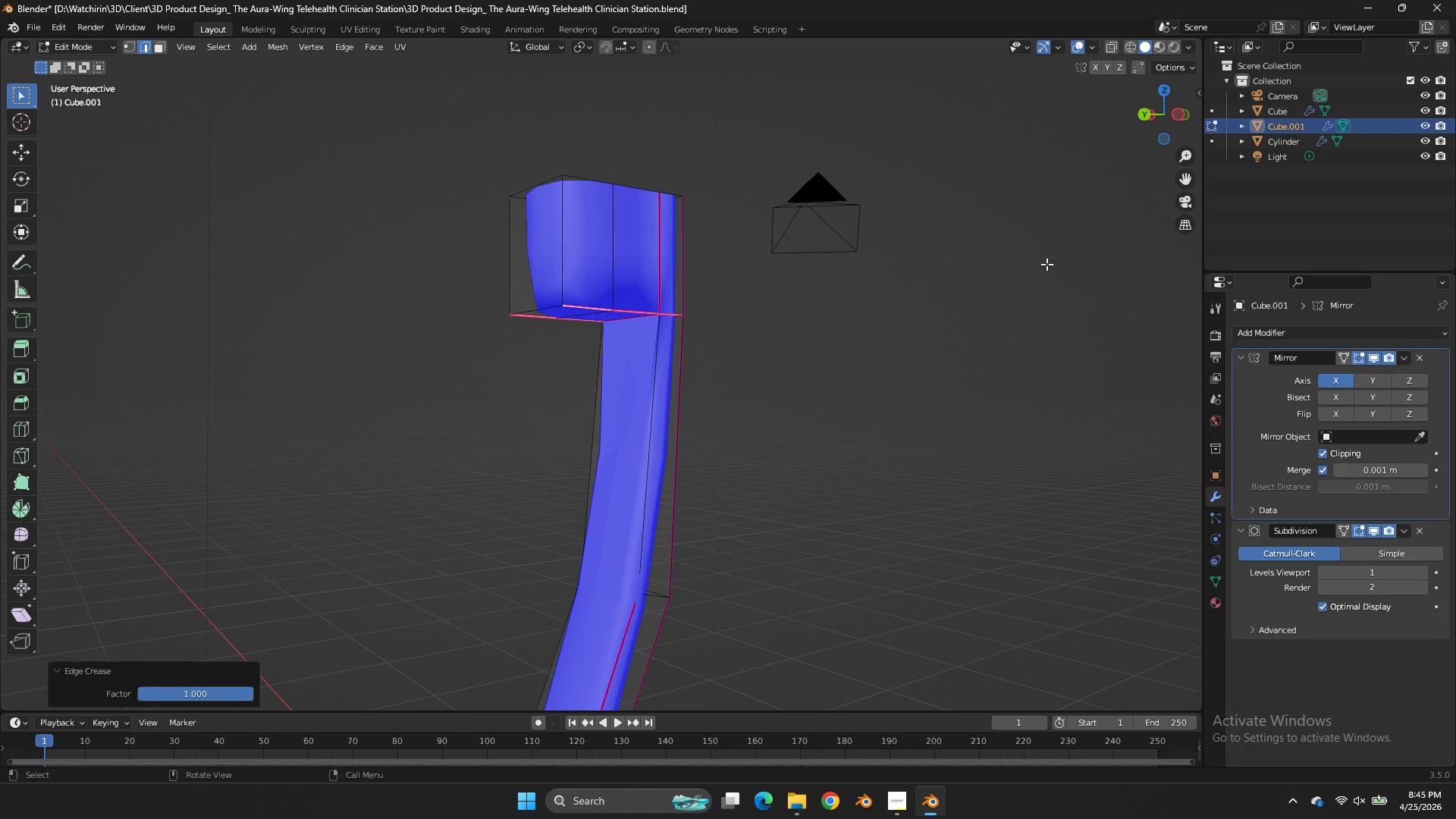 
key(Tab)
 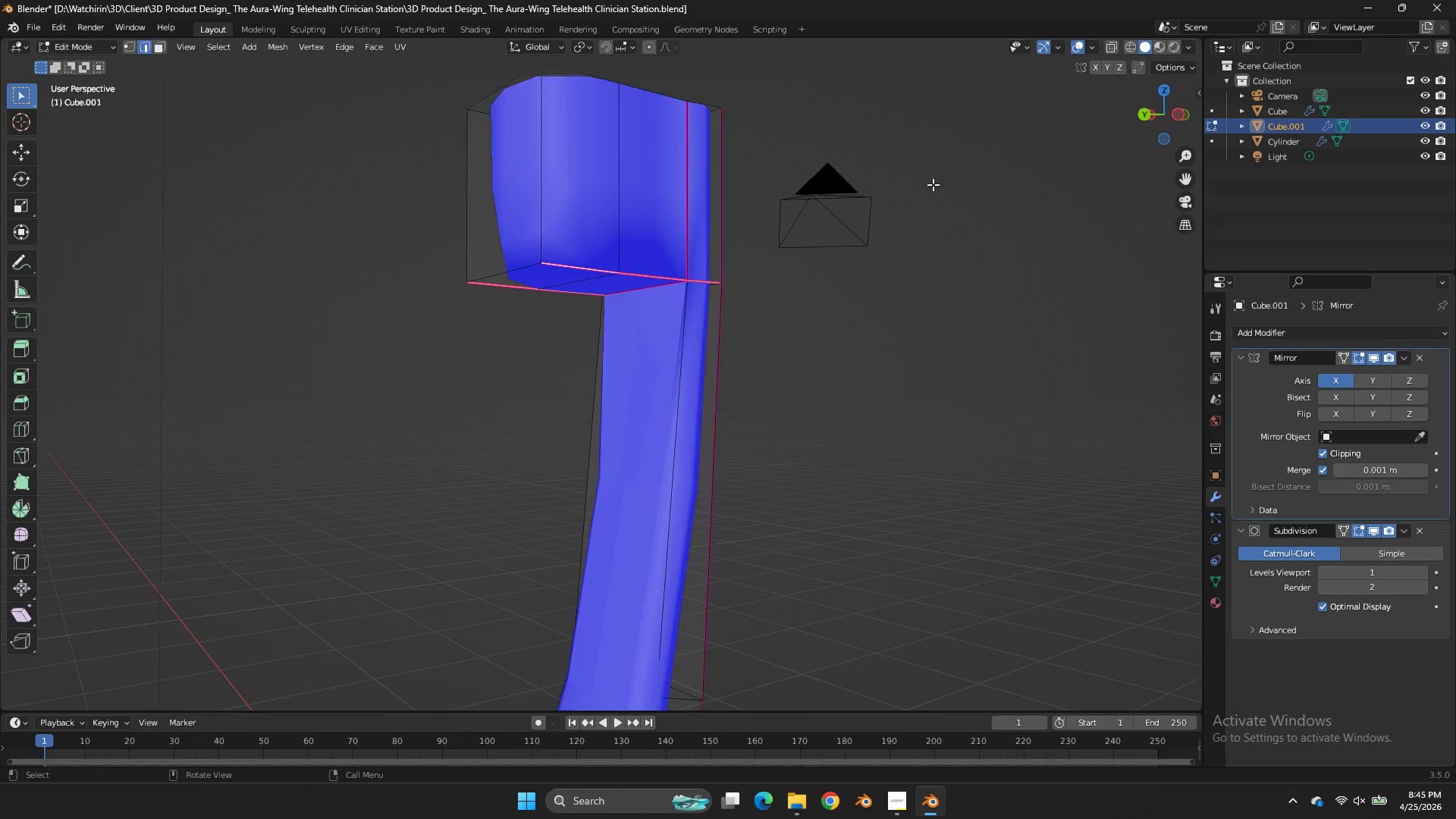 
scroll: coordinate [1034, 257], scroll_direction: up, amount: 3.0
 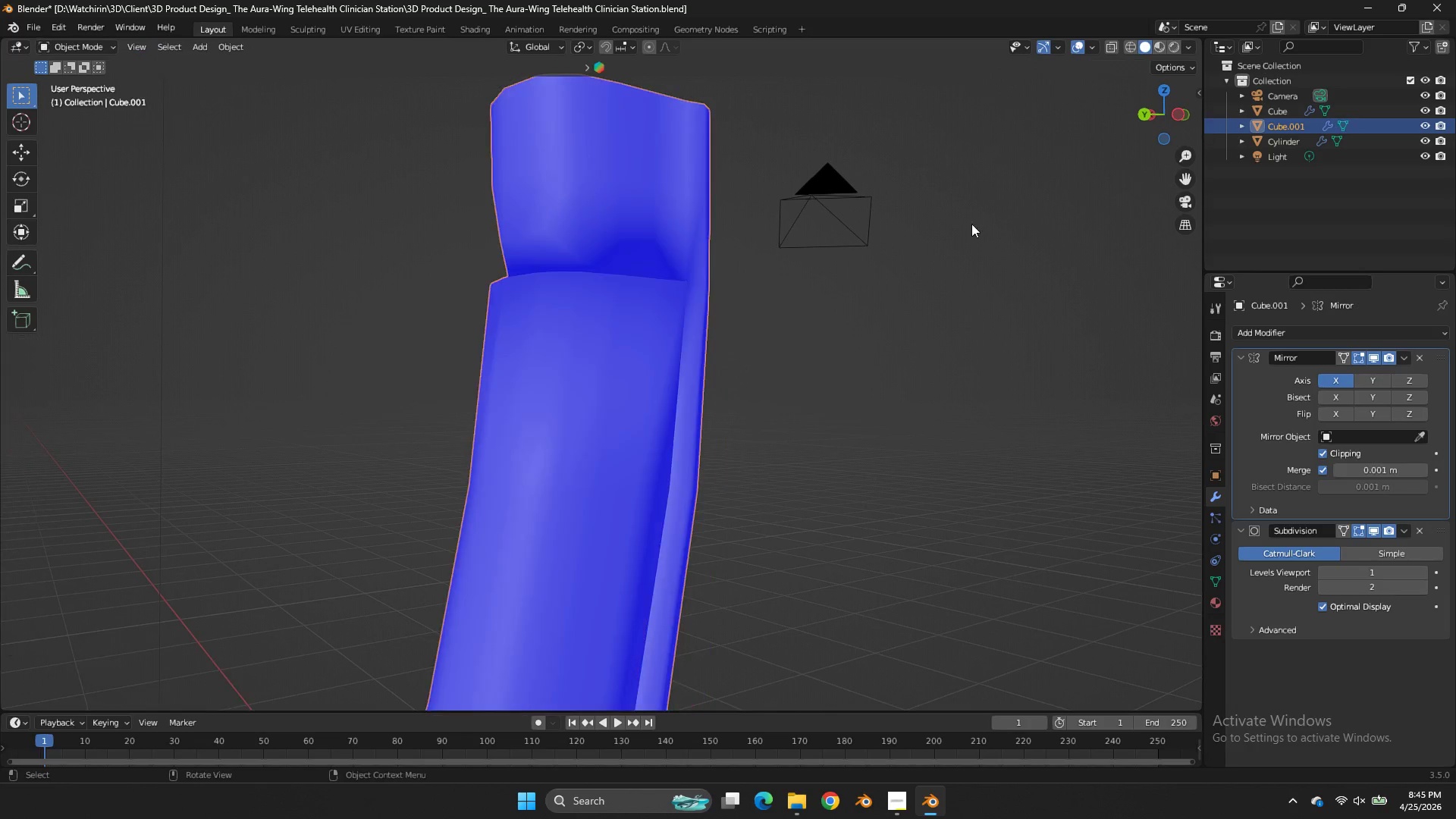 
key(Tab)
 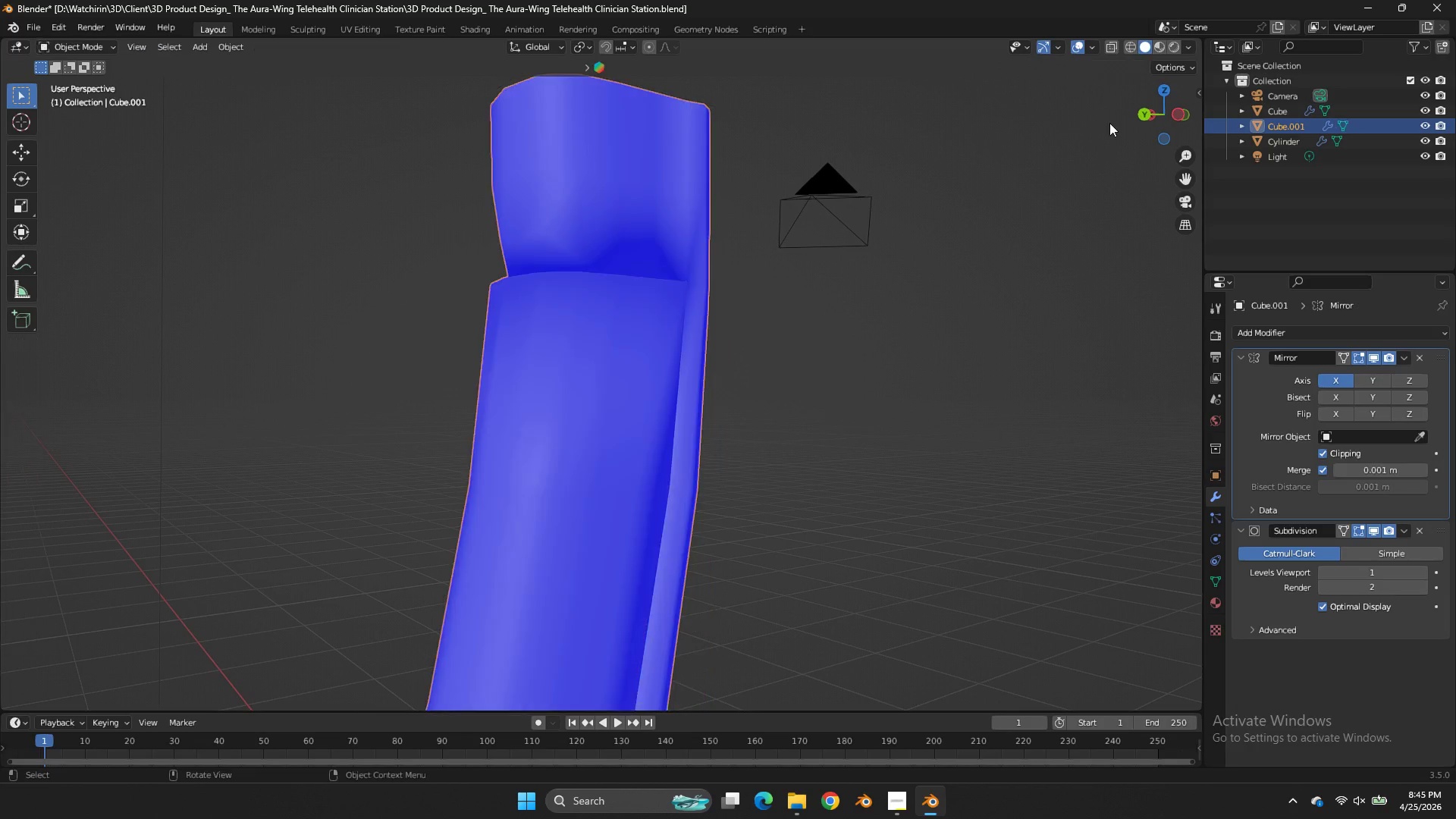 
key(Tab)
 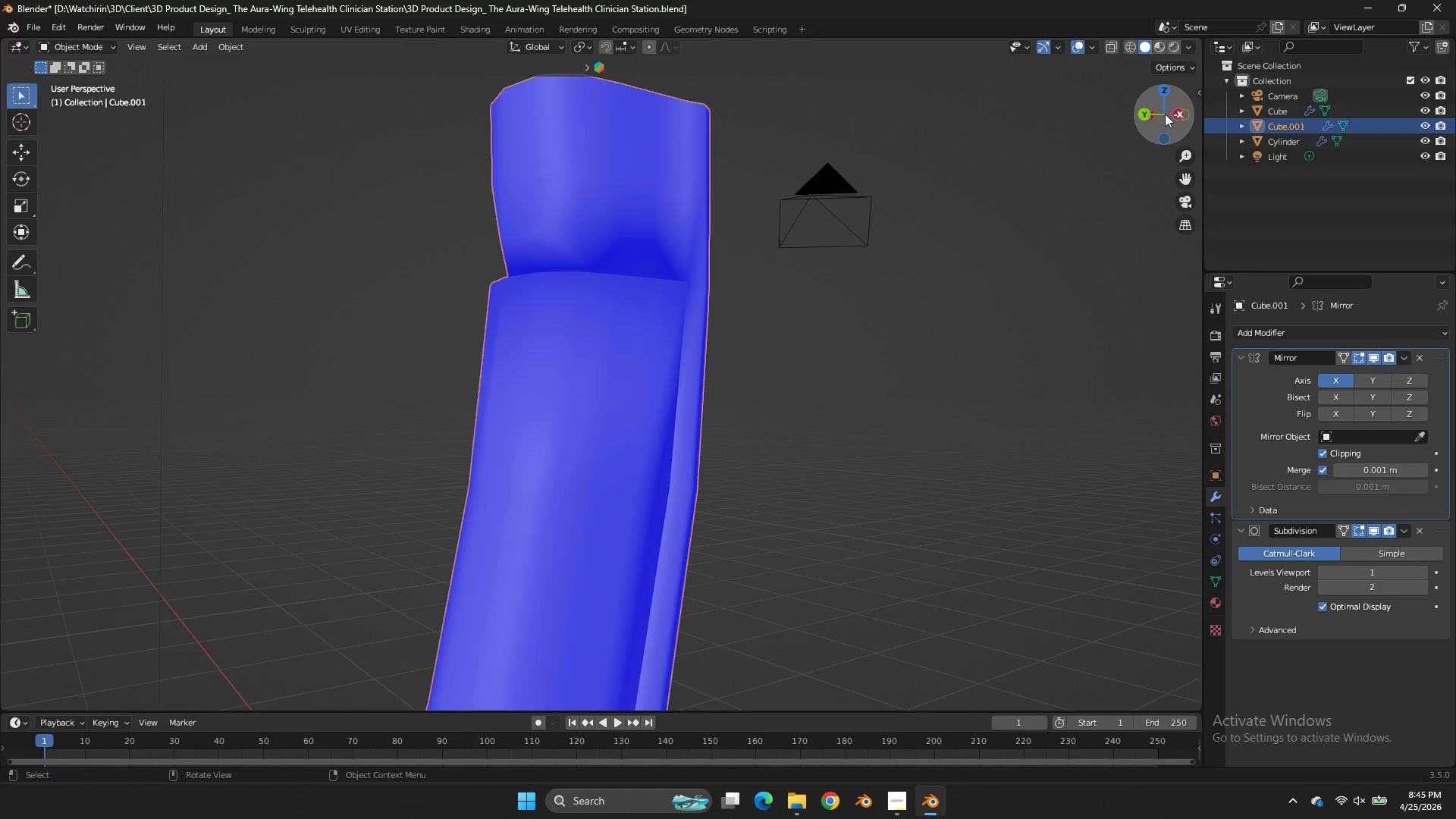 
left_click([1165, 114])
 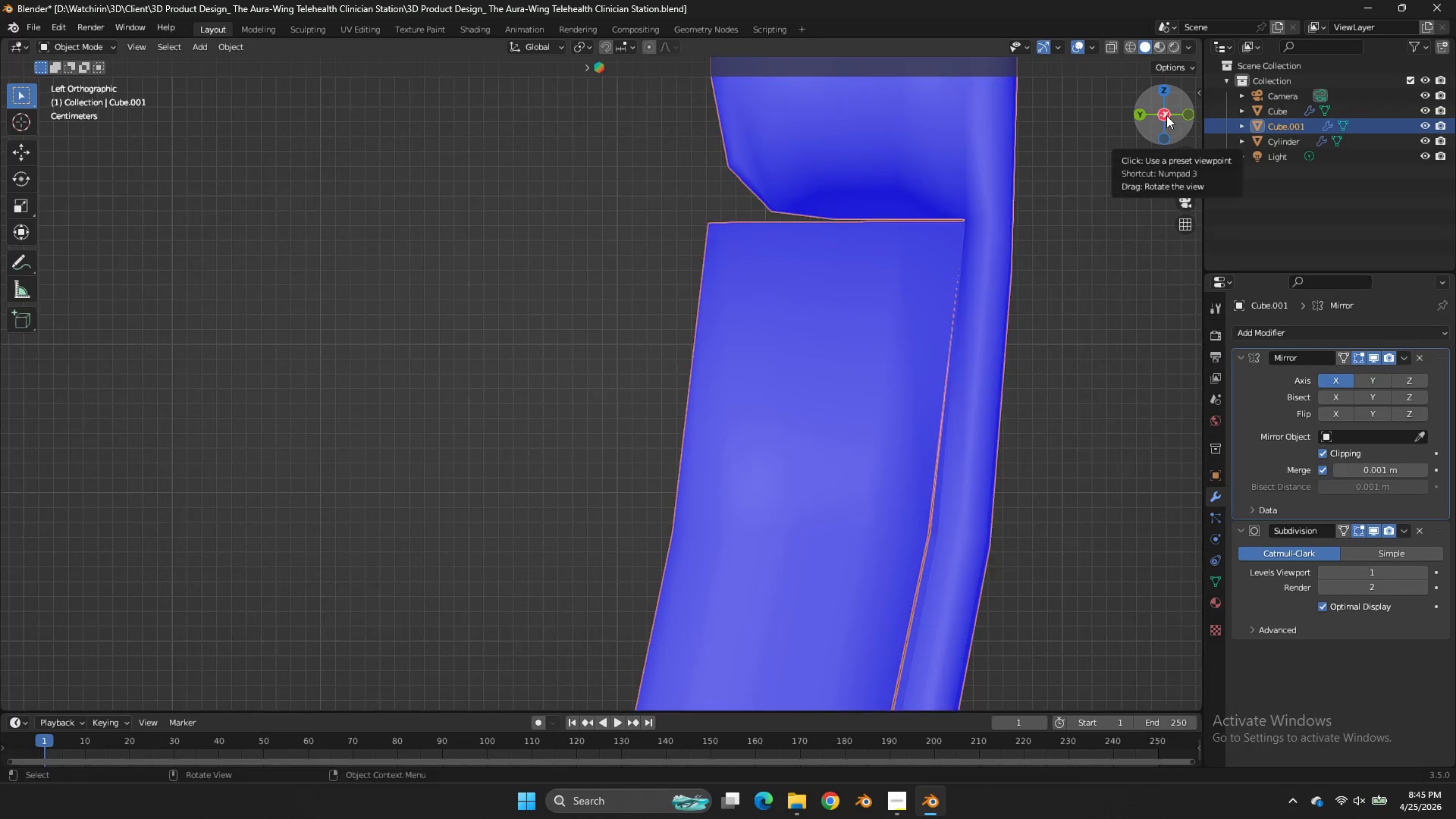 
left_click_drag(start_coordinate=[1172, 118], to_coordinate=[130, 184])
 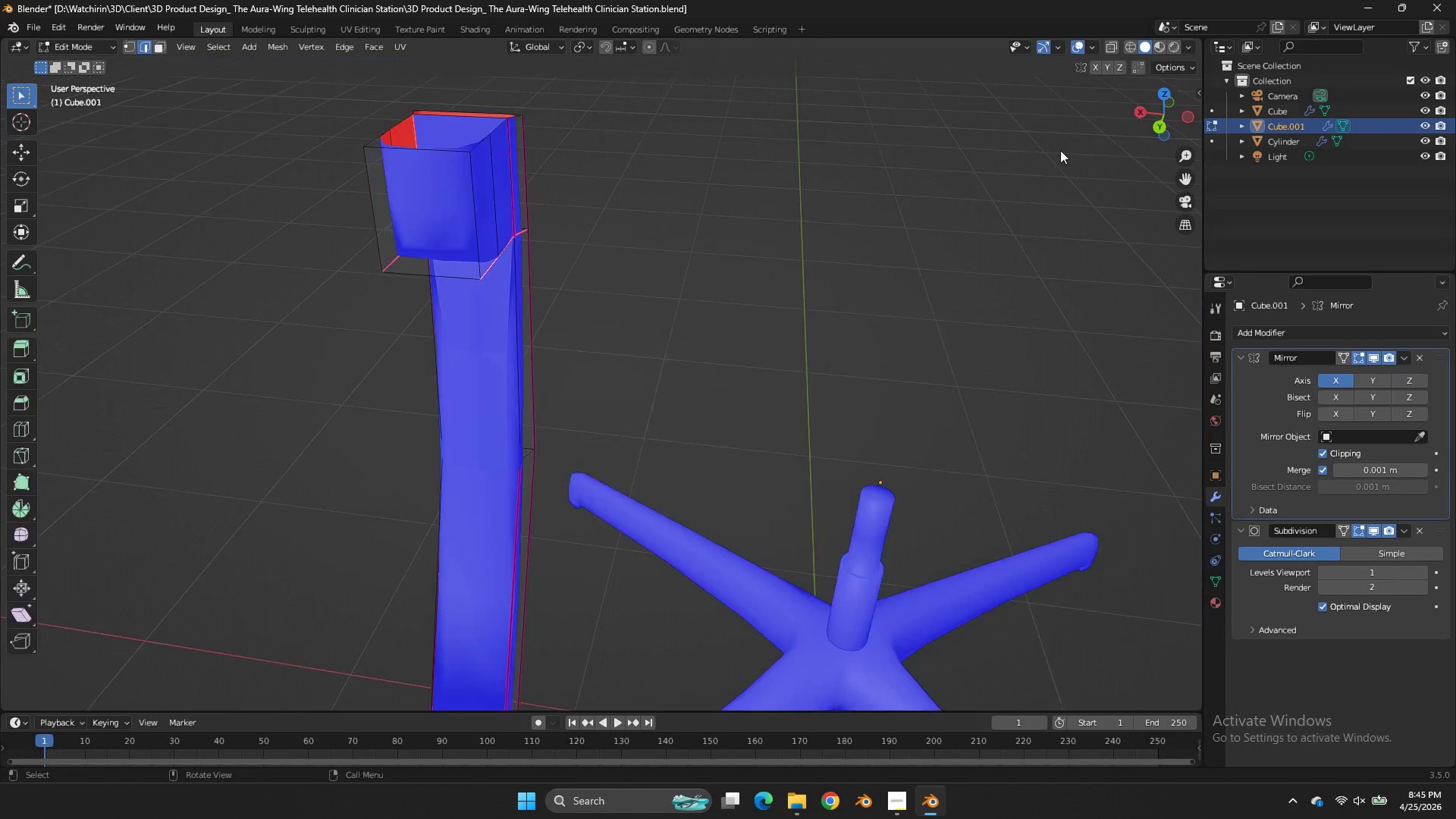 
key(Tab)
 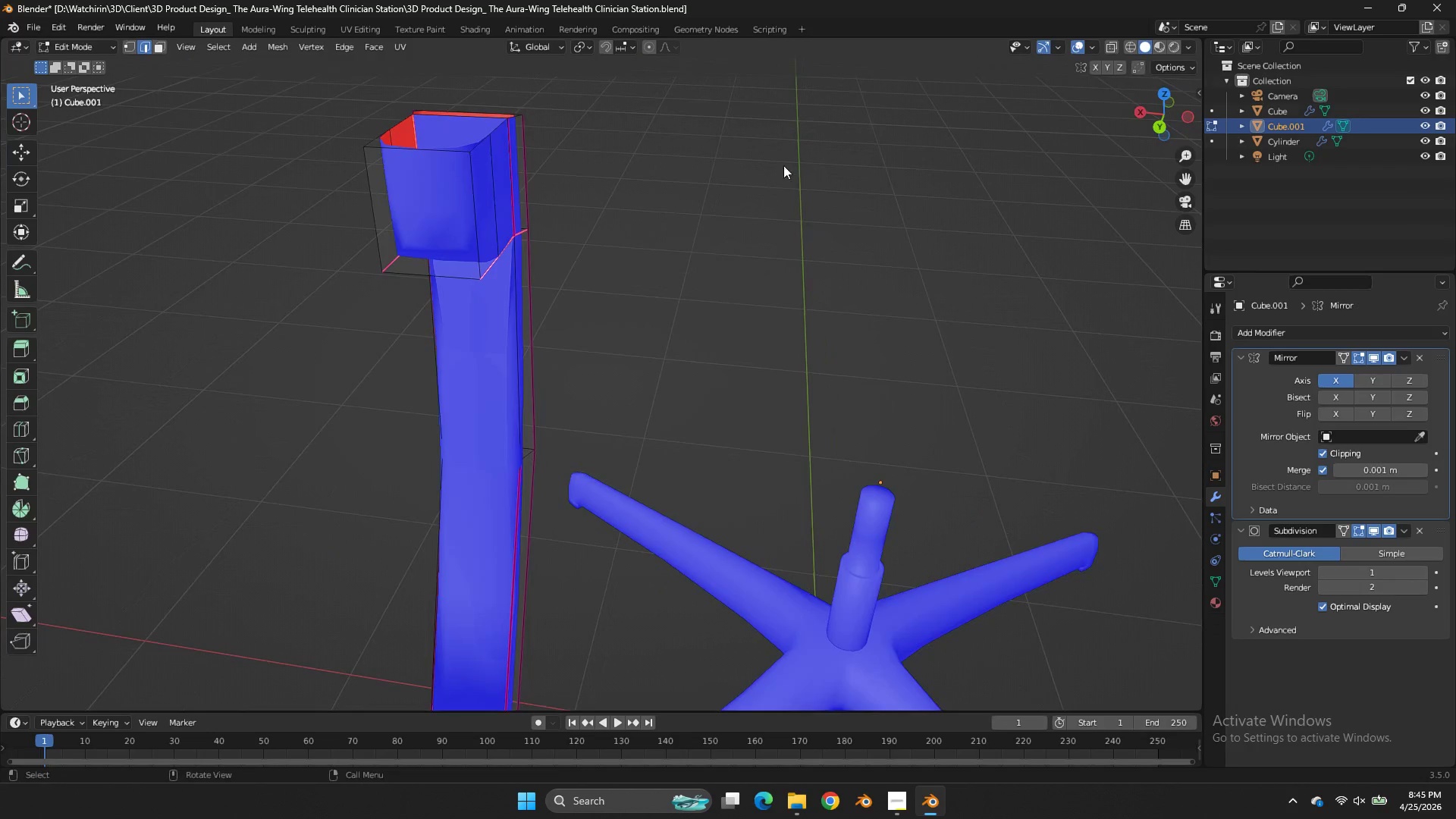 
scroll: coordinate [1100, 143], scroll_direction: down, amount: 4.0
 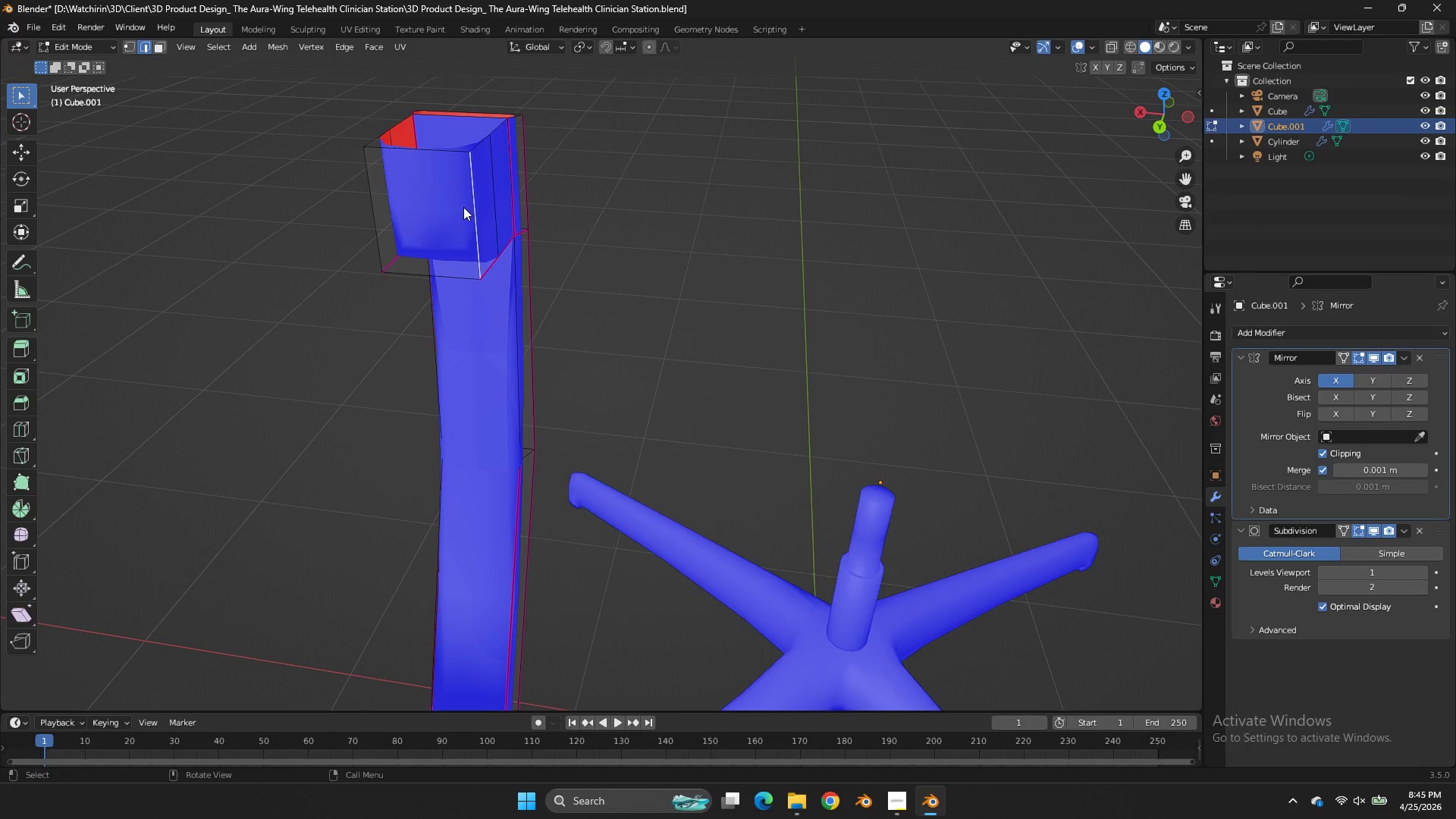 
left_click([376, 206])
 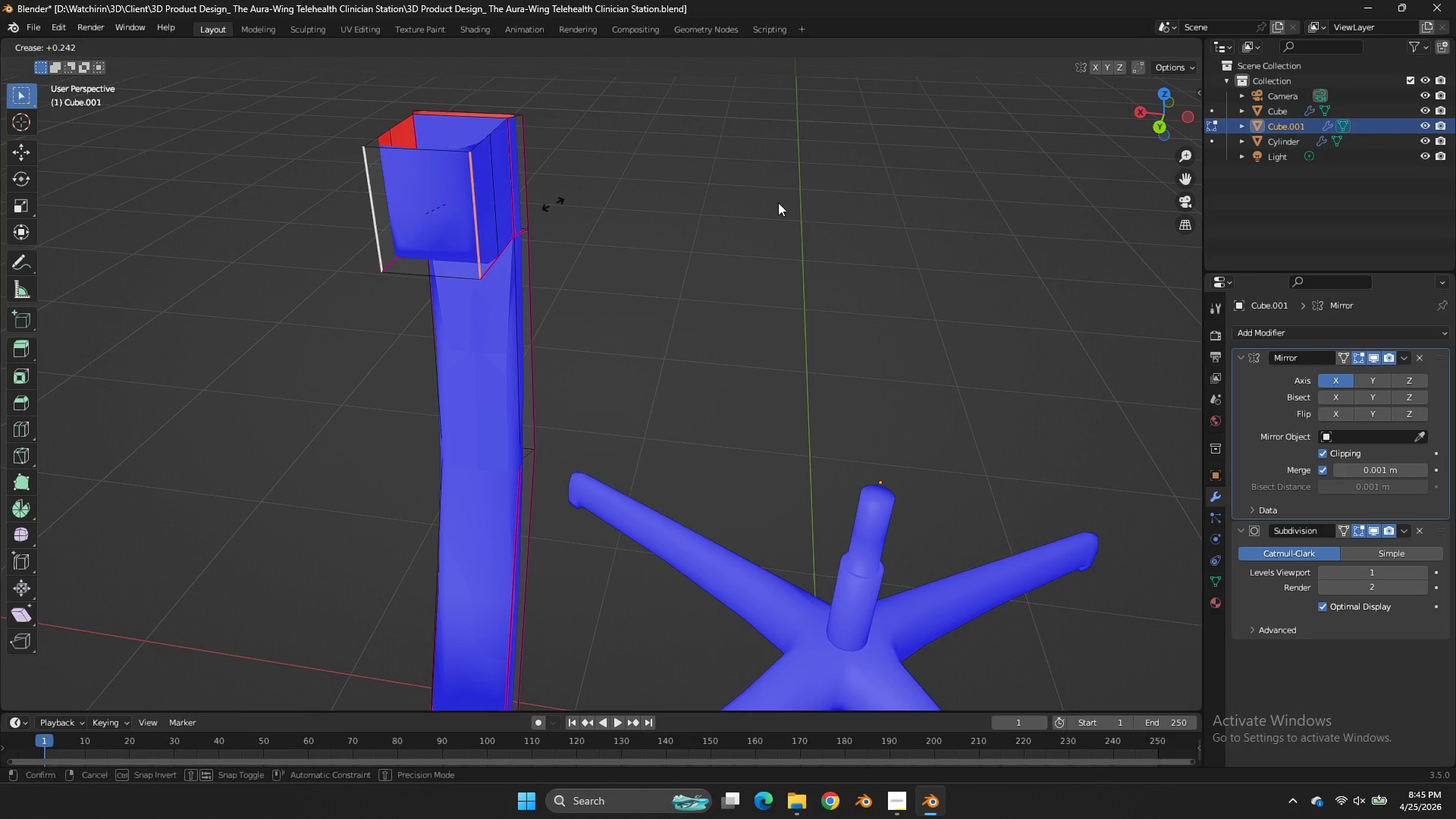 
key(Shift+E)
 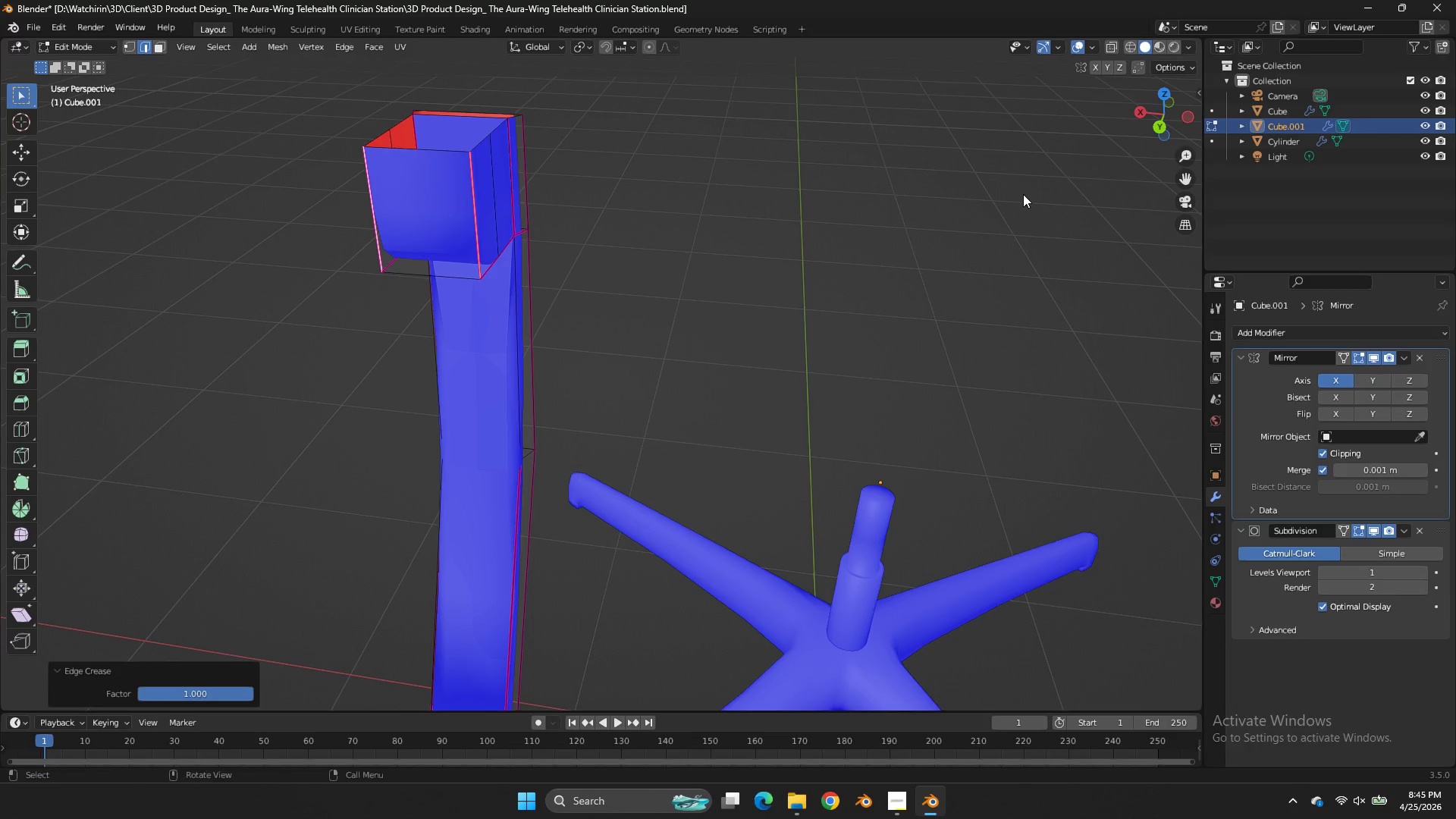 
left_click([1022, 194])
 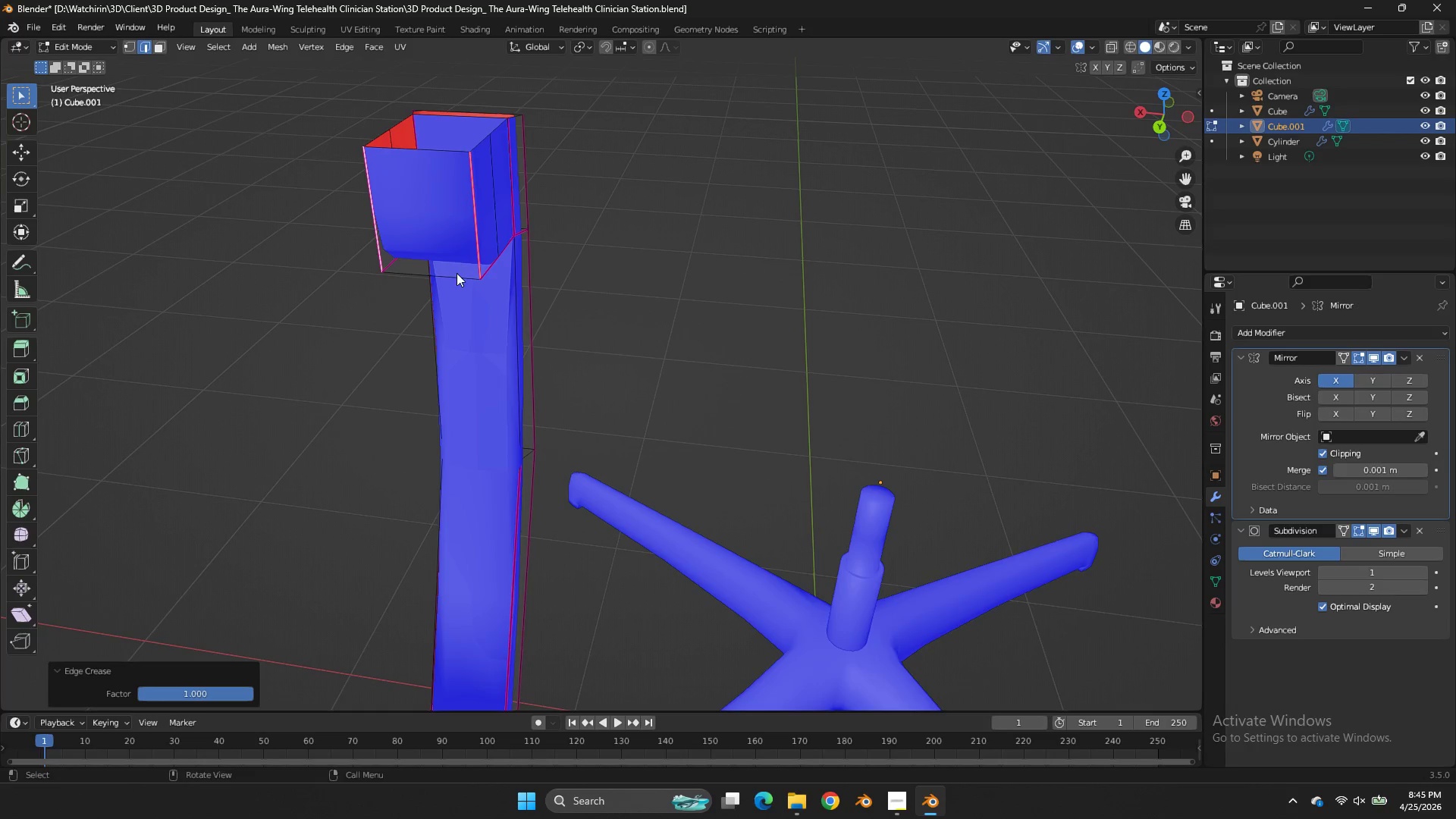 
left_click([457, 273])
 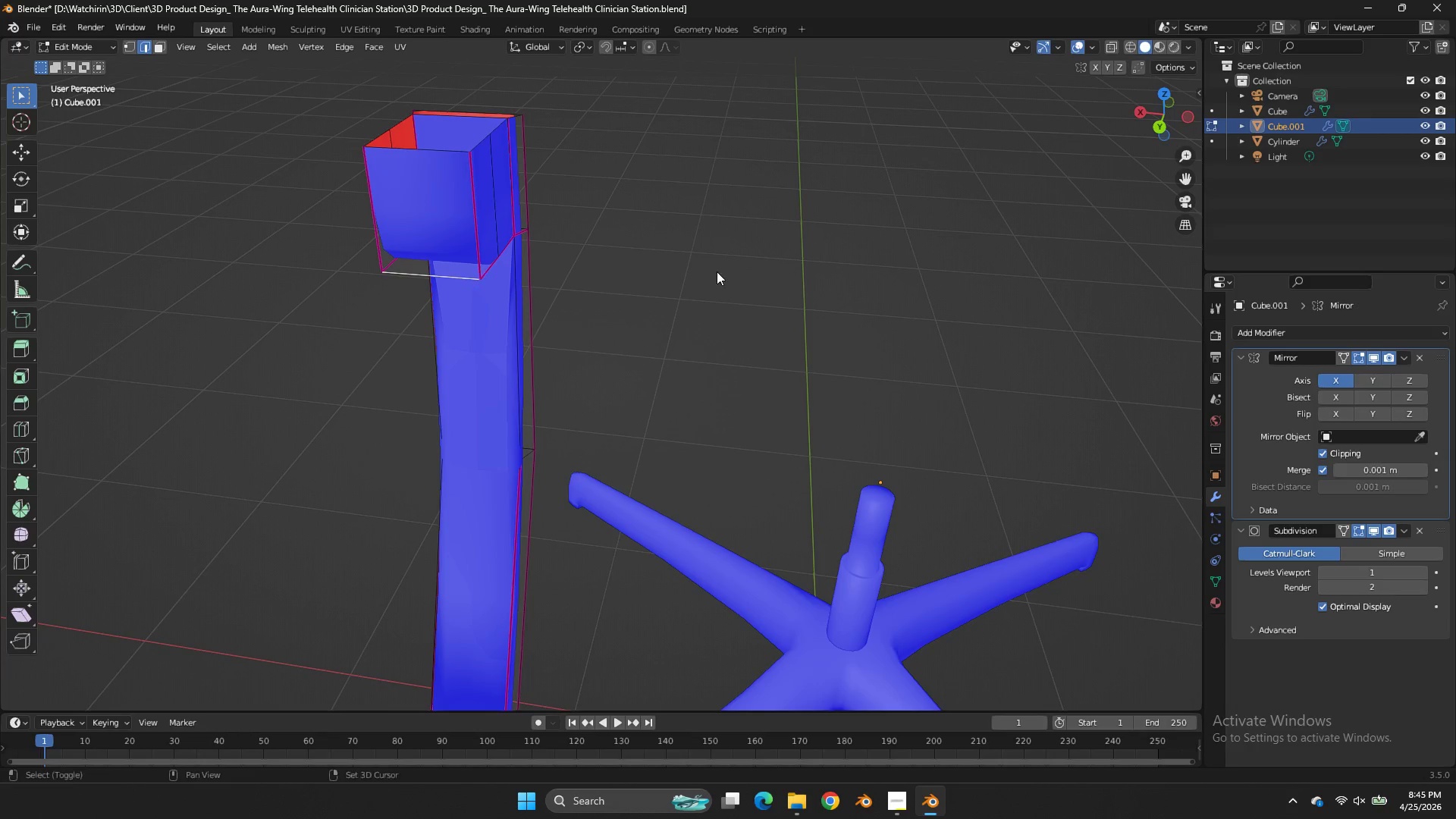 
key(Shift+E)
 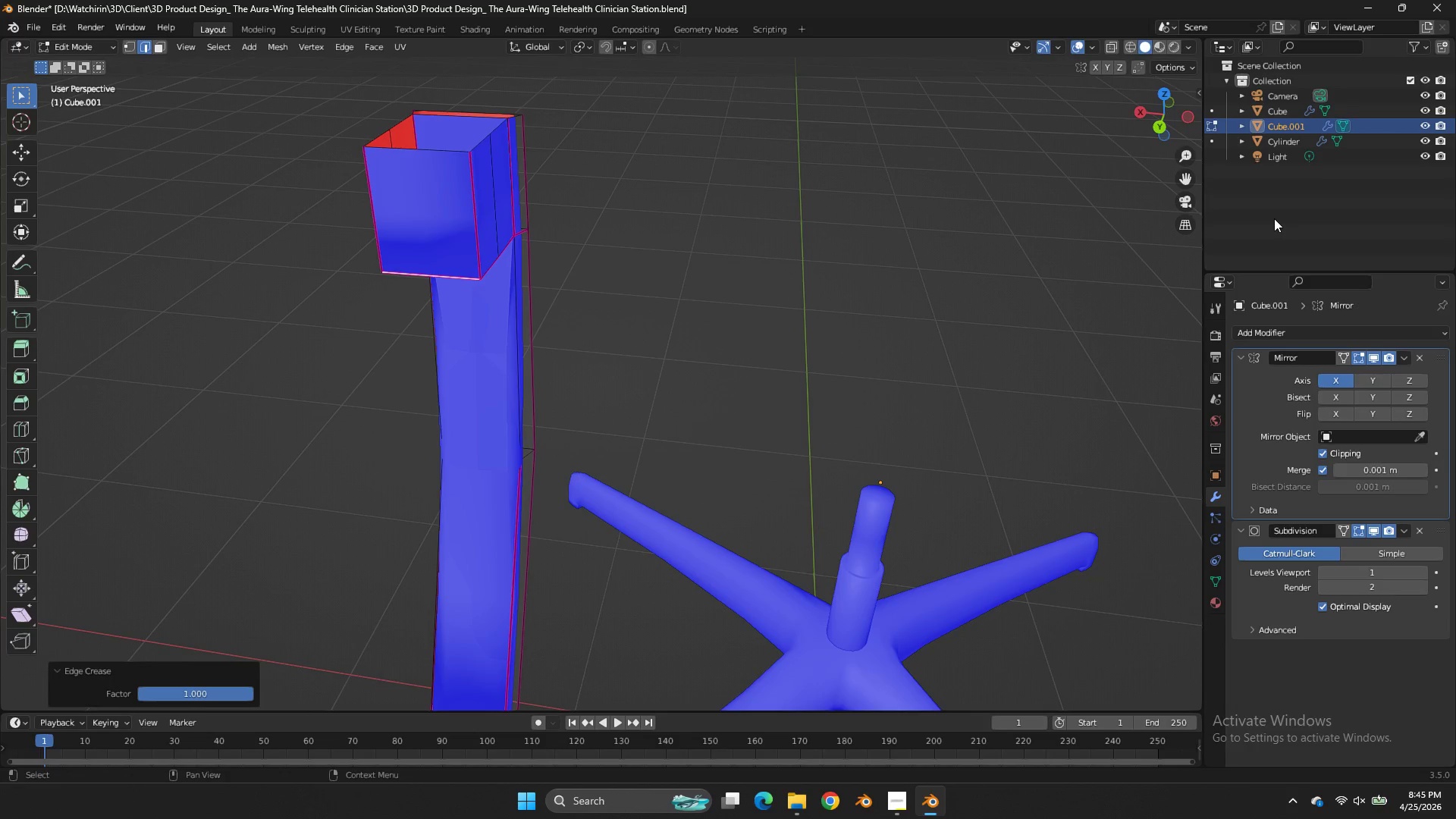 
left_click_drag(start_coordinate=[1169, 258], to_coordinate=[1186, 250])
 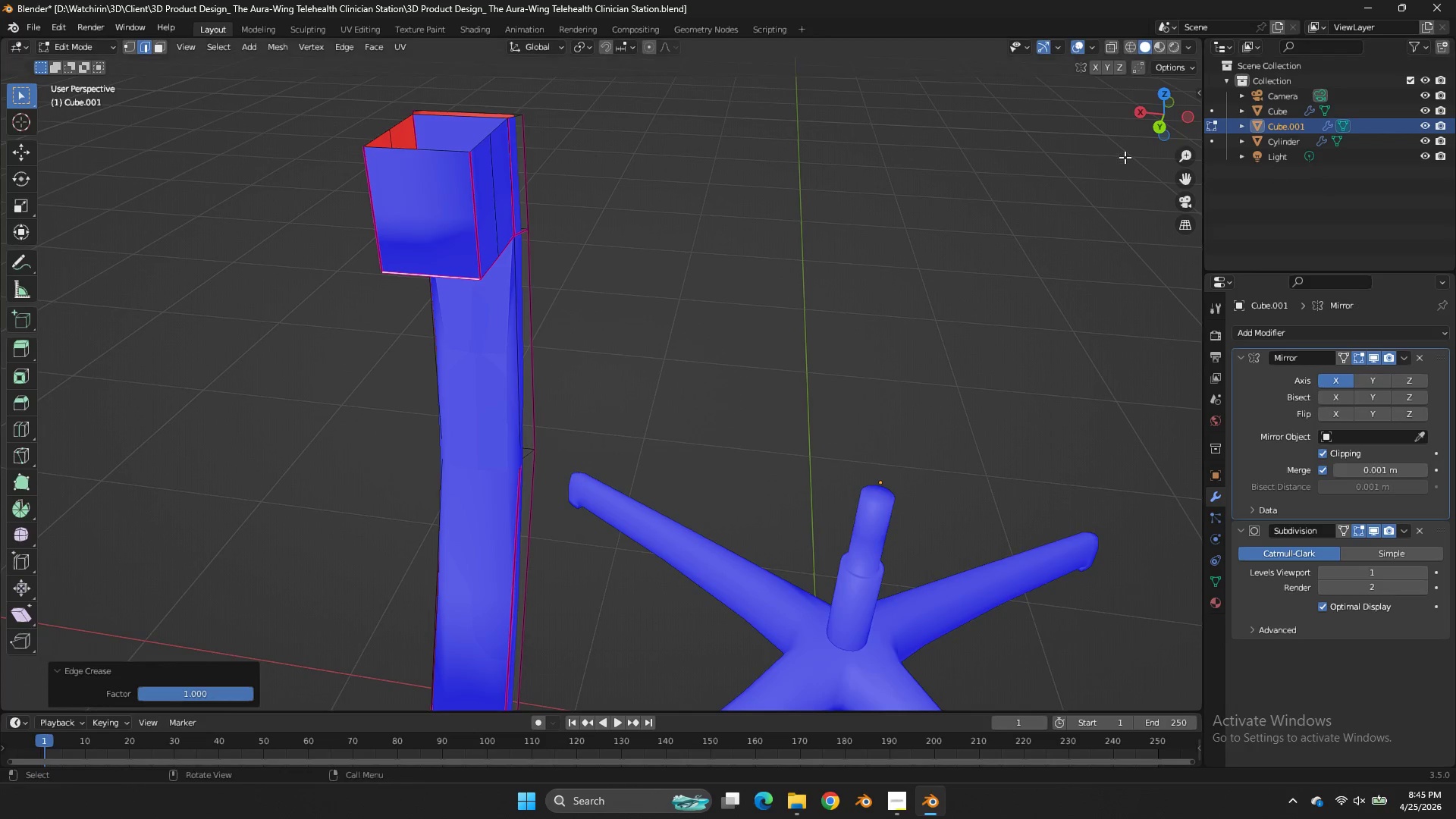 
key(Tab)
 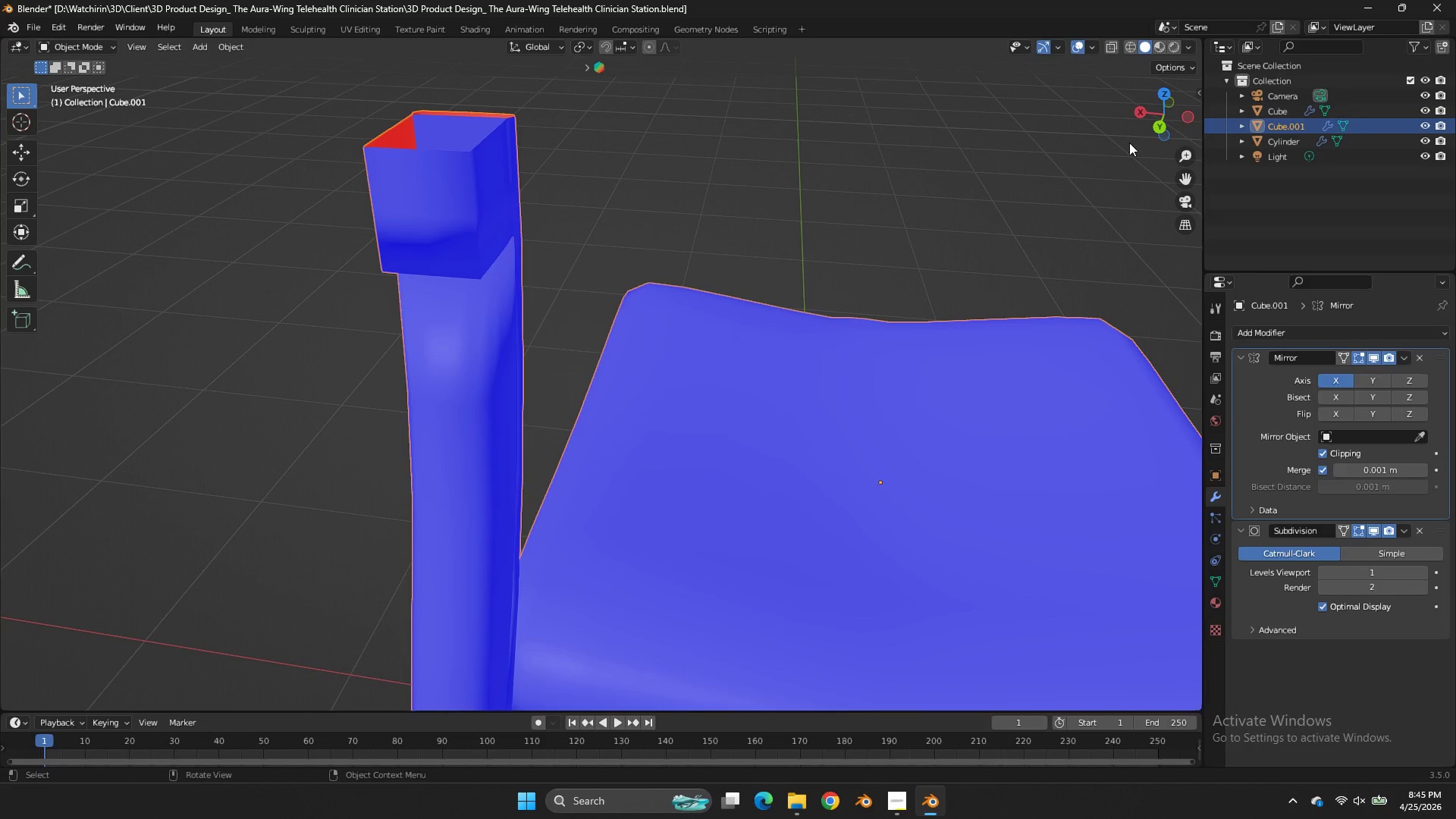 
key(Tab)
 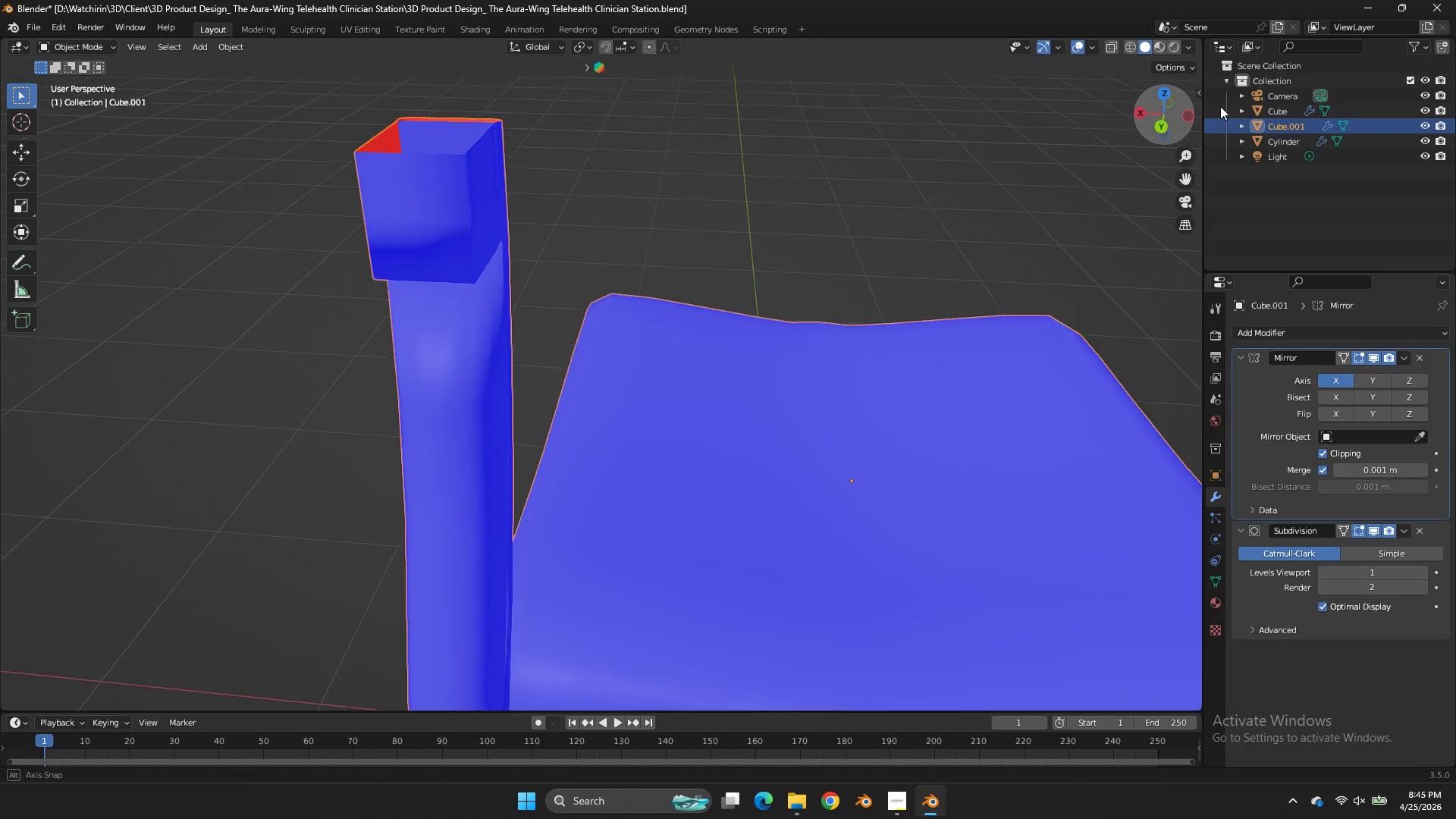 
left_click_drag(start_coordinate=[1176, 121], to_coordinate=[193, 72])
 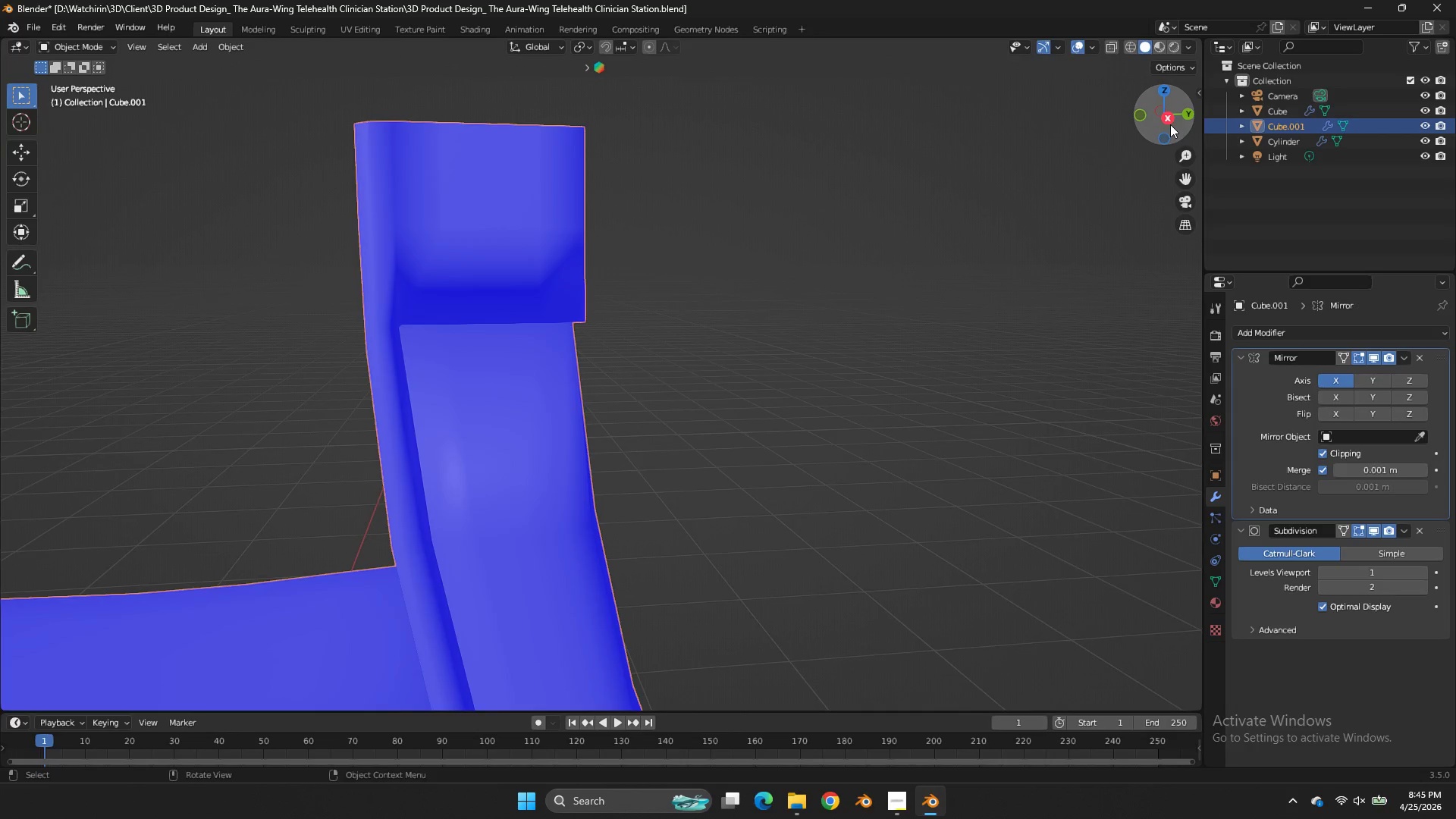 
left_click([1170, 124])
 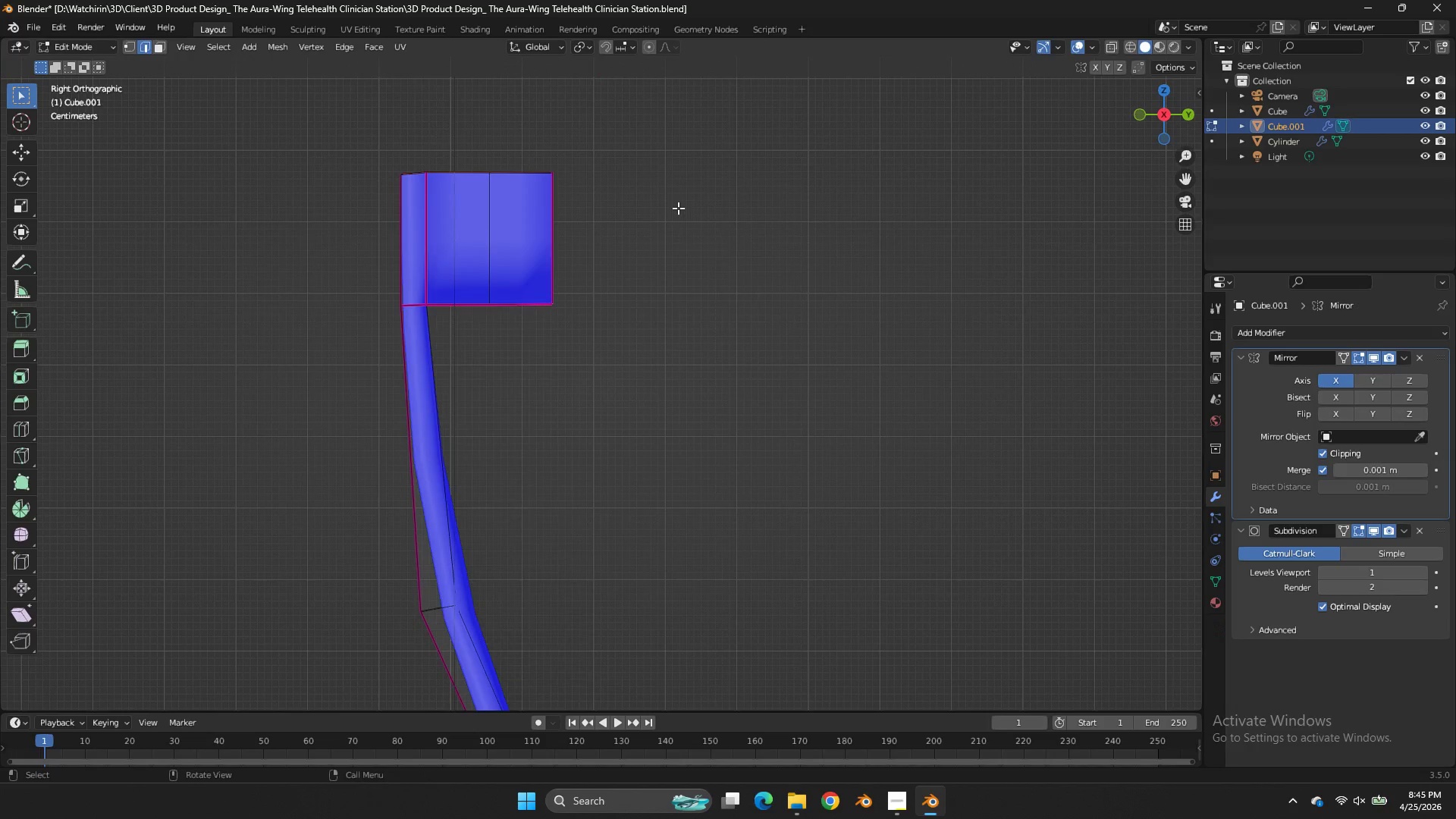 
key(Tab)
 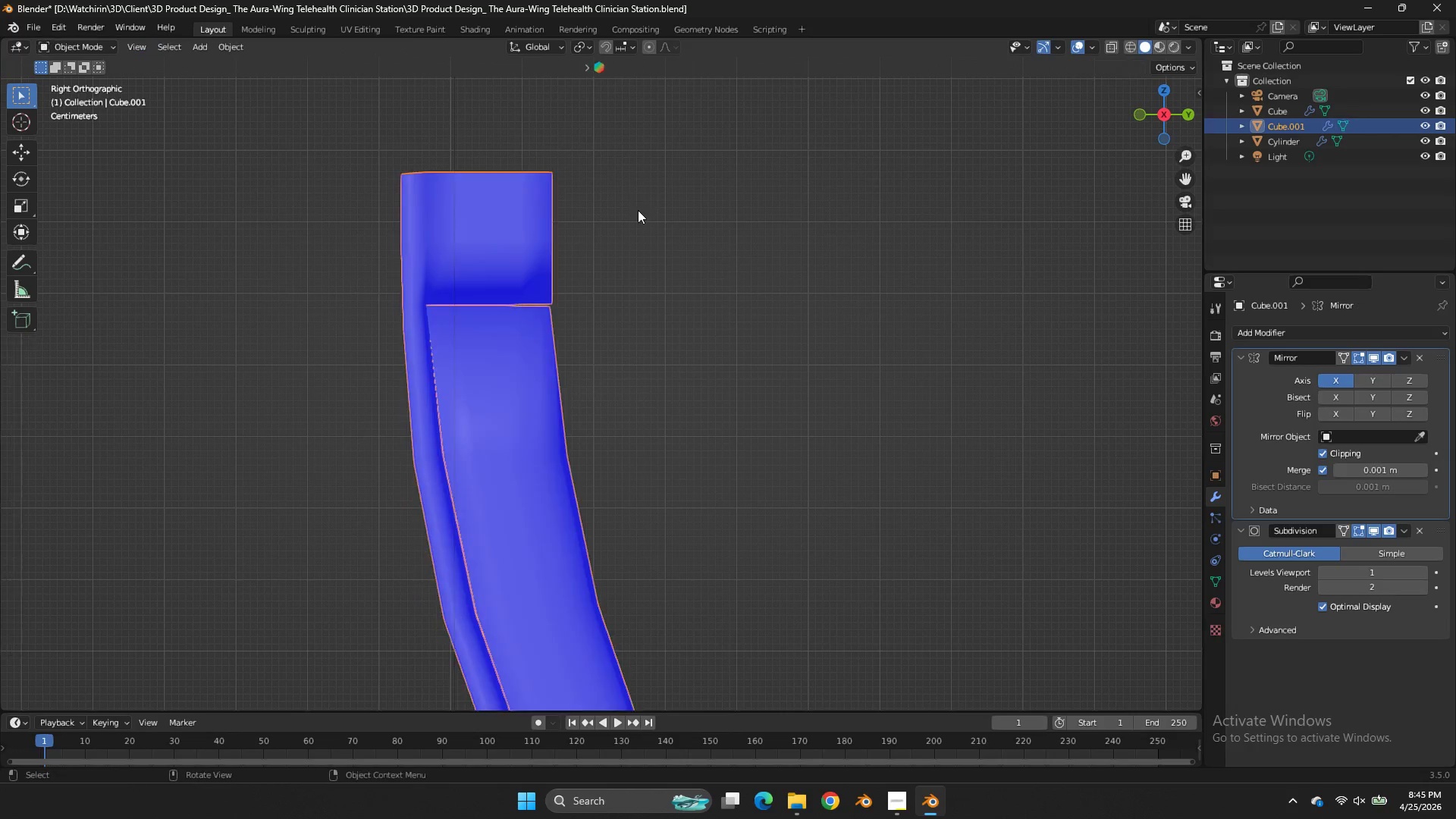 
key(Tab)
 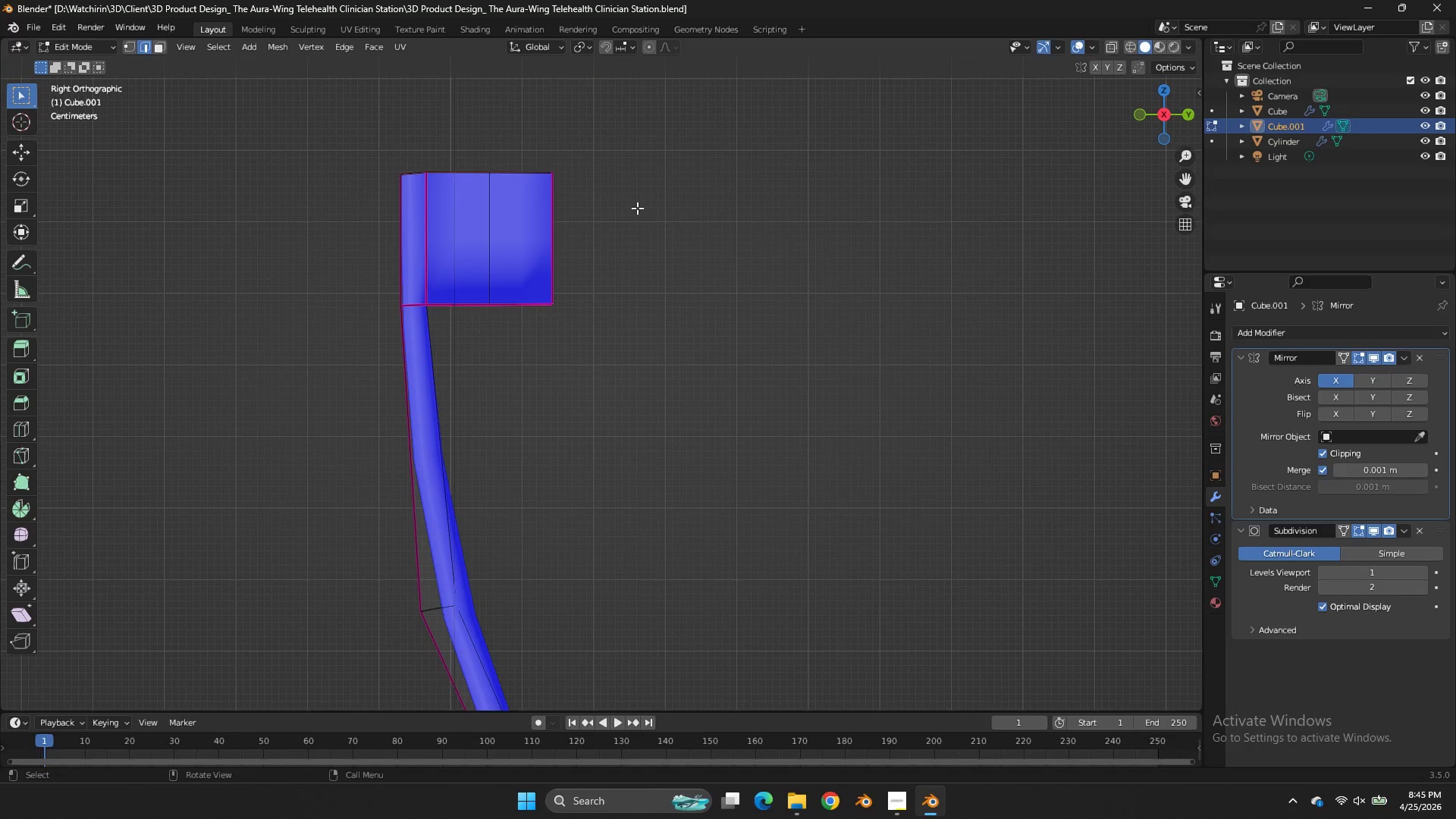 
key(Tab)
 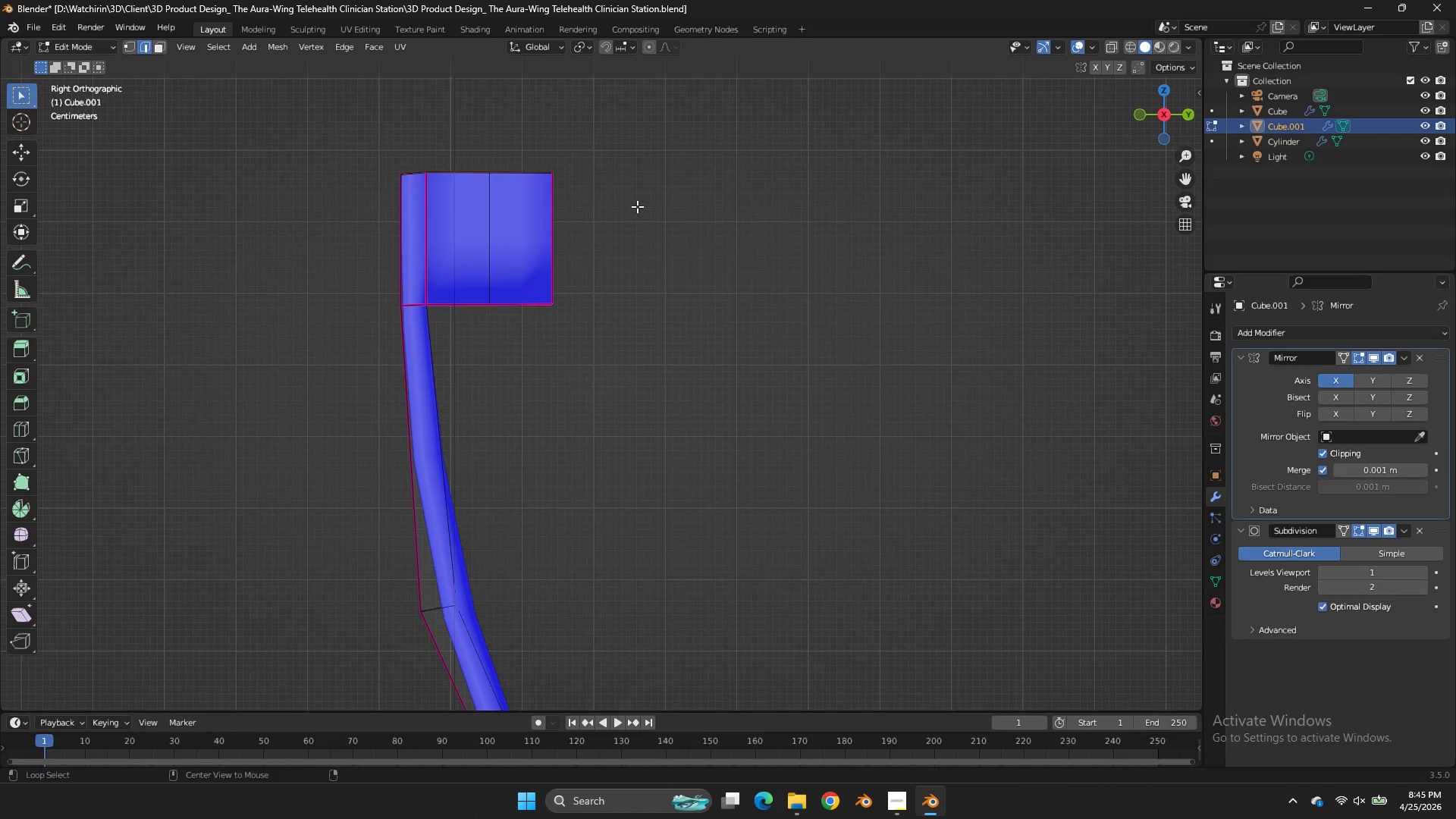 
key(Alt+H)
 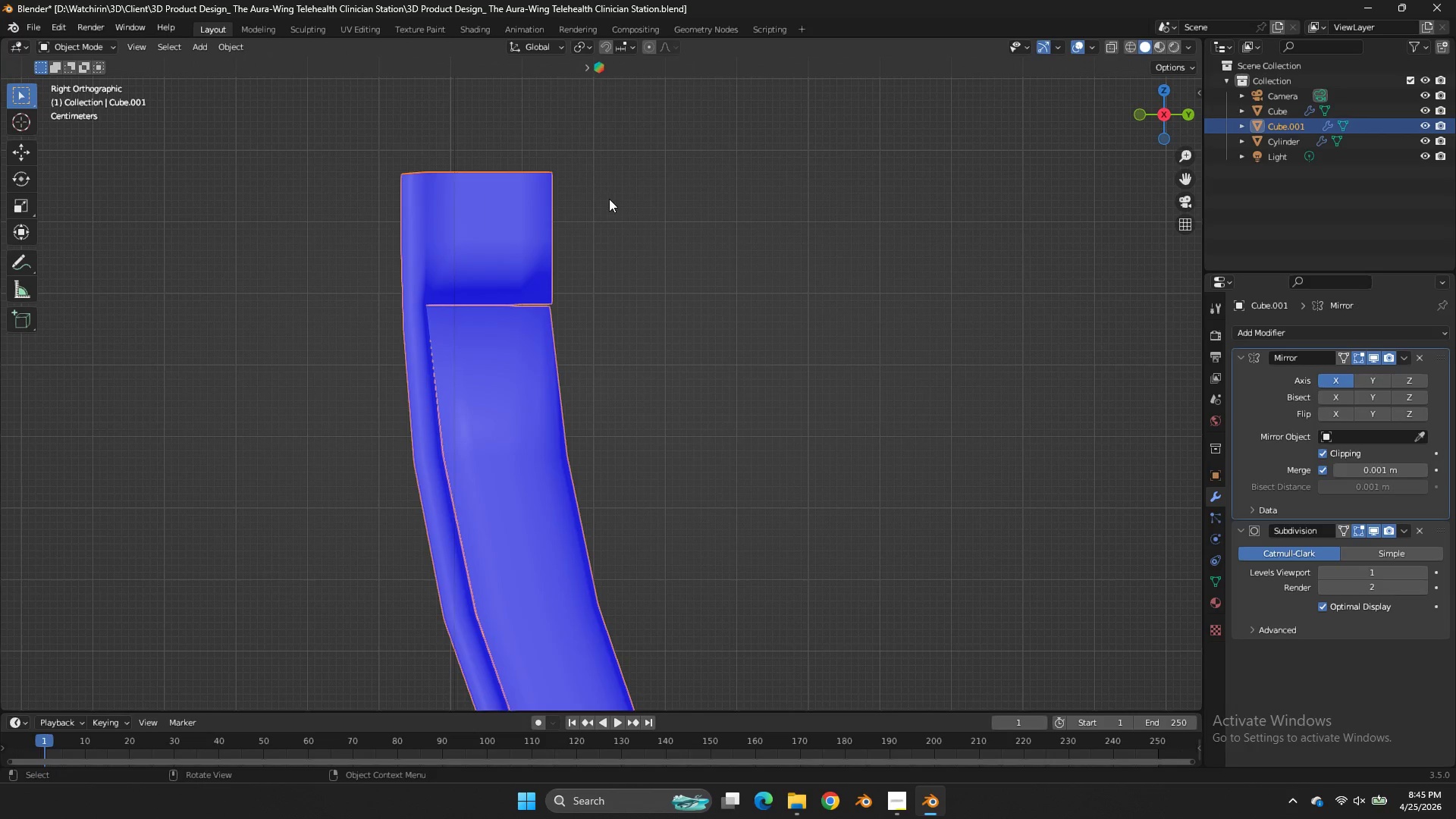 
key(Tab)
 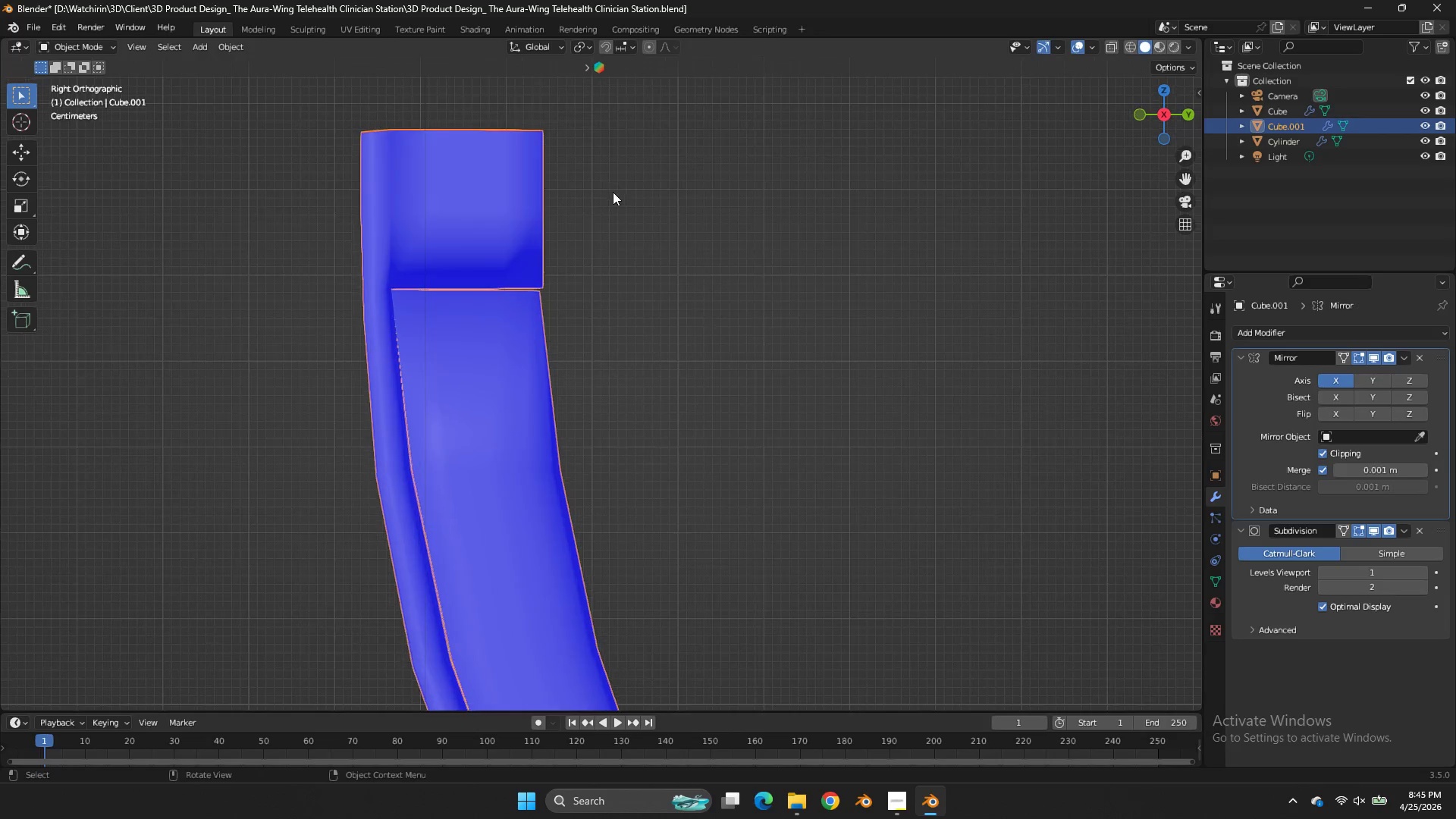 
key(Z)
 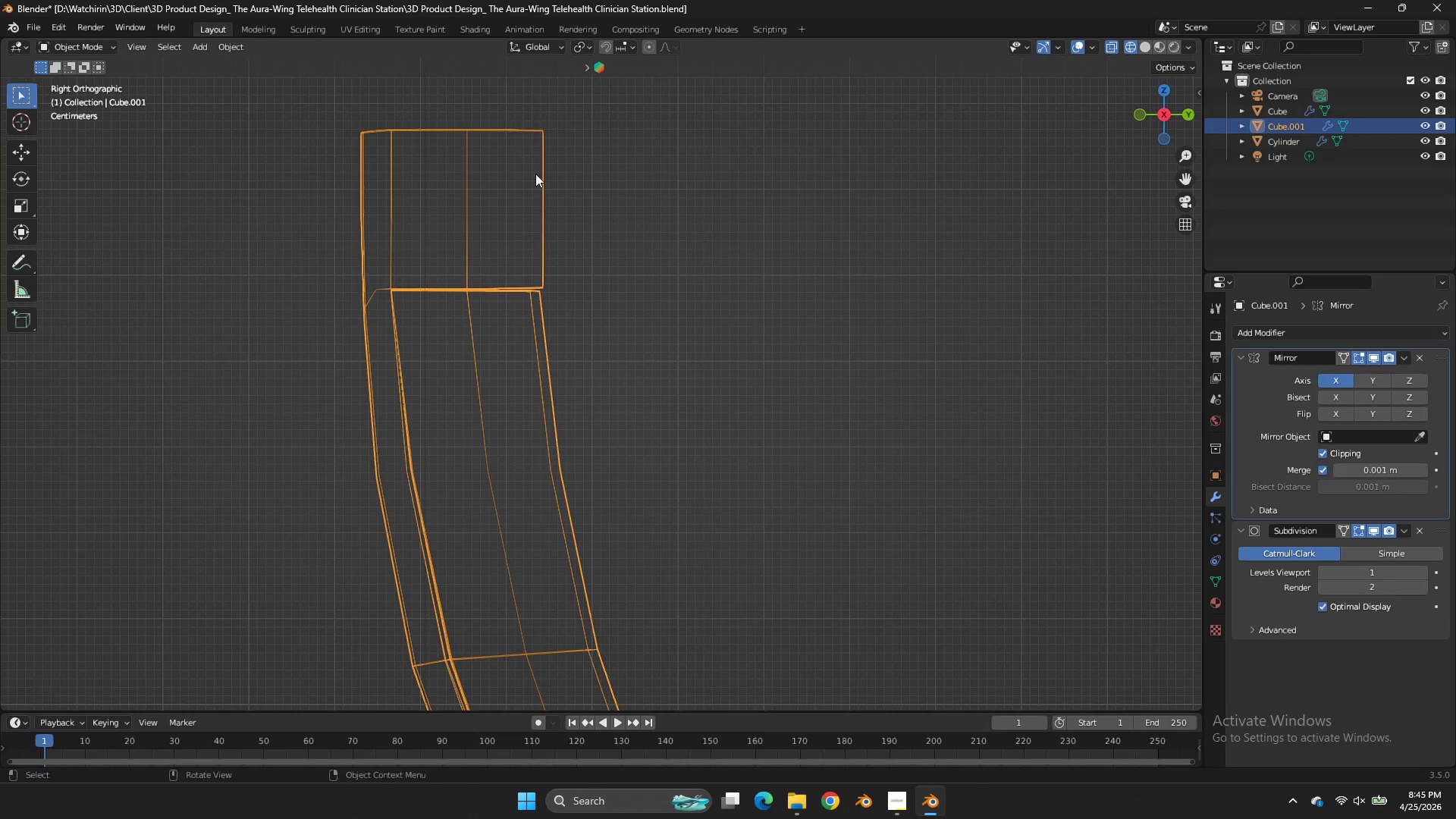 
scroll: coordinate [613, 192], scroll_direction: up, amount: 1.0
 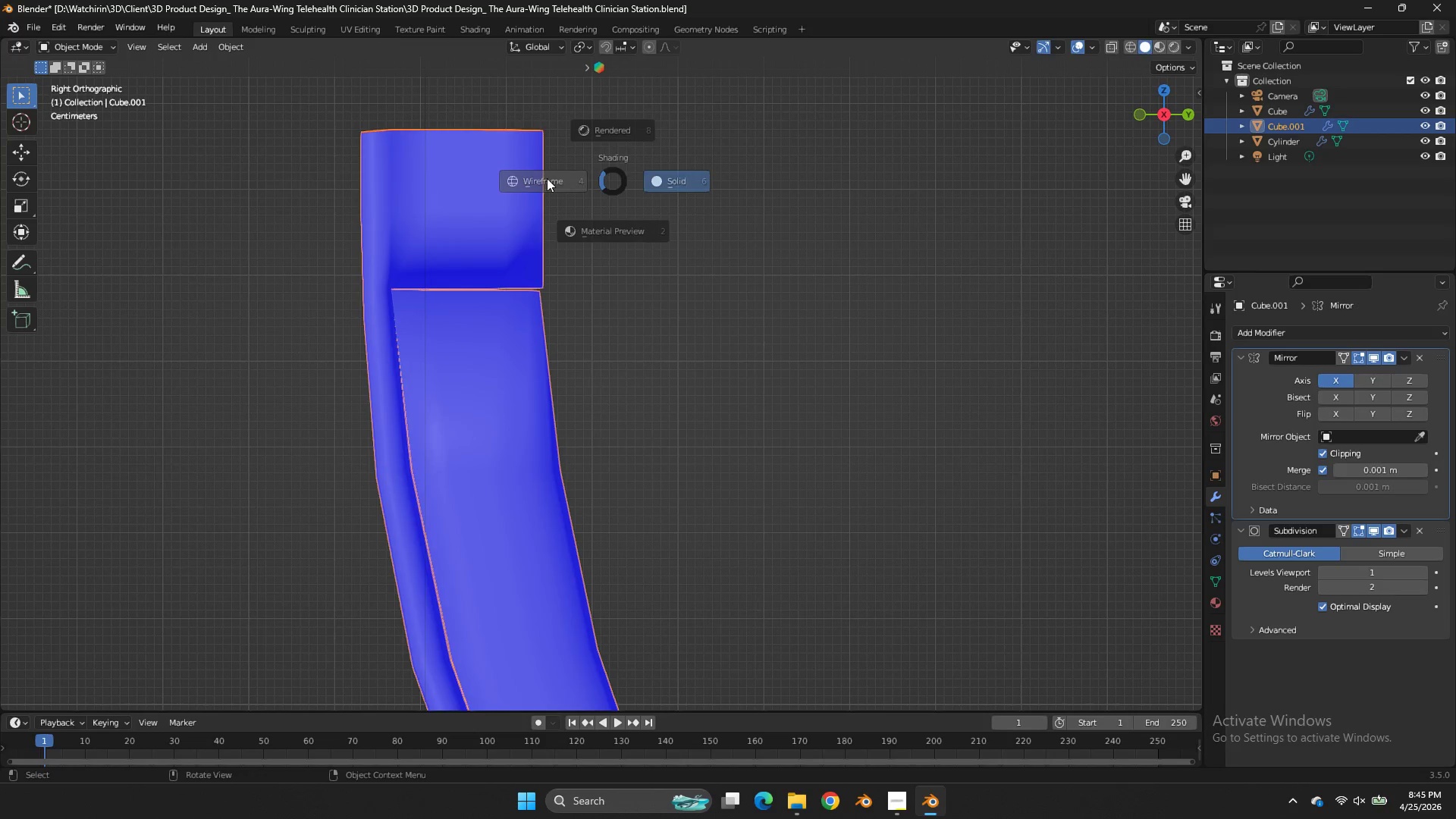 
key(Tab)
 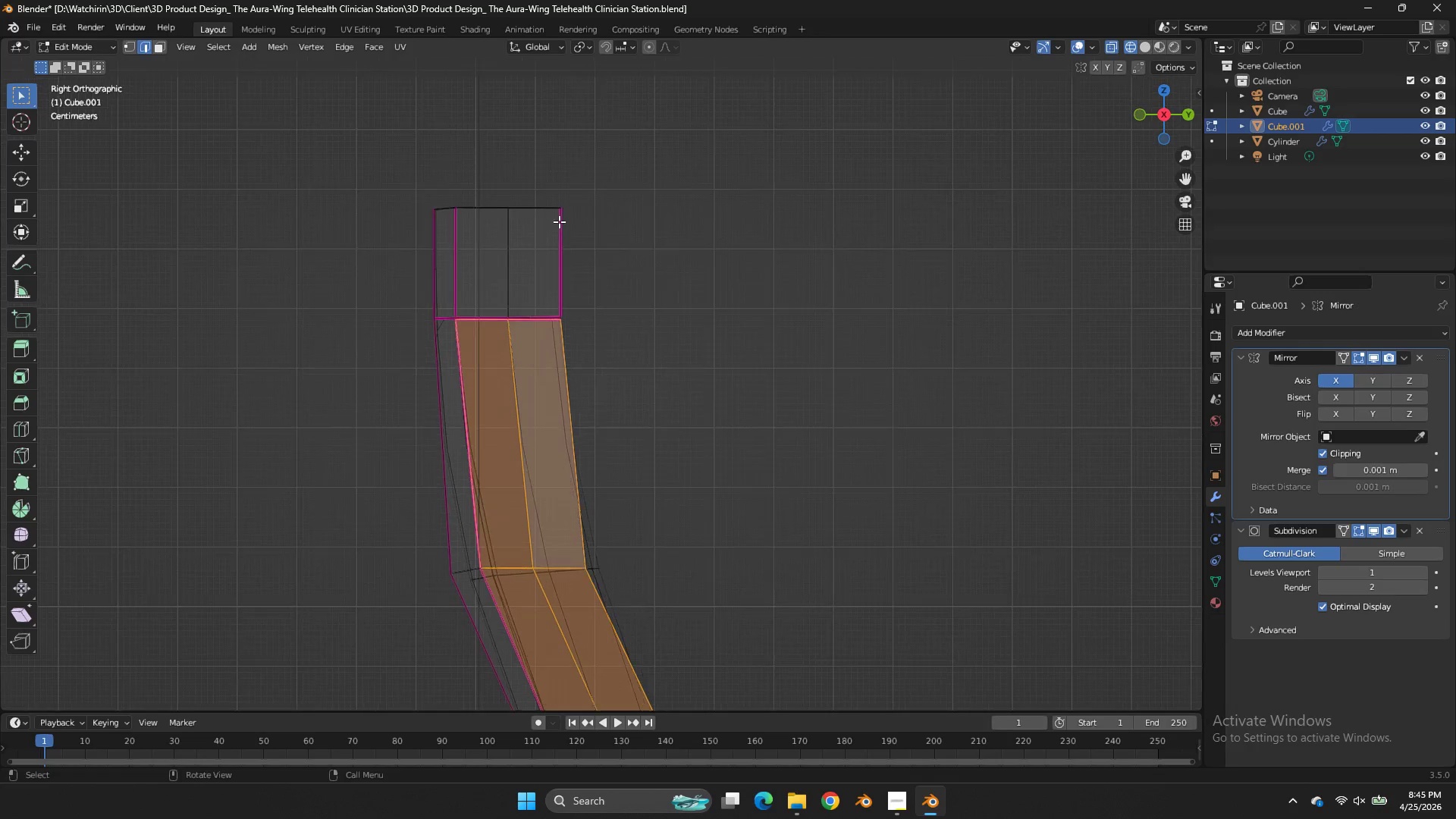 
key(Z)
 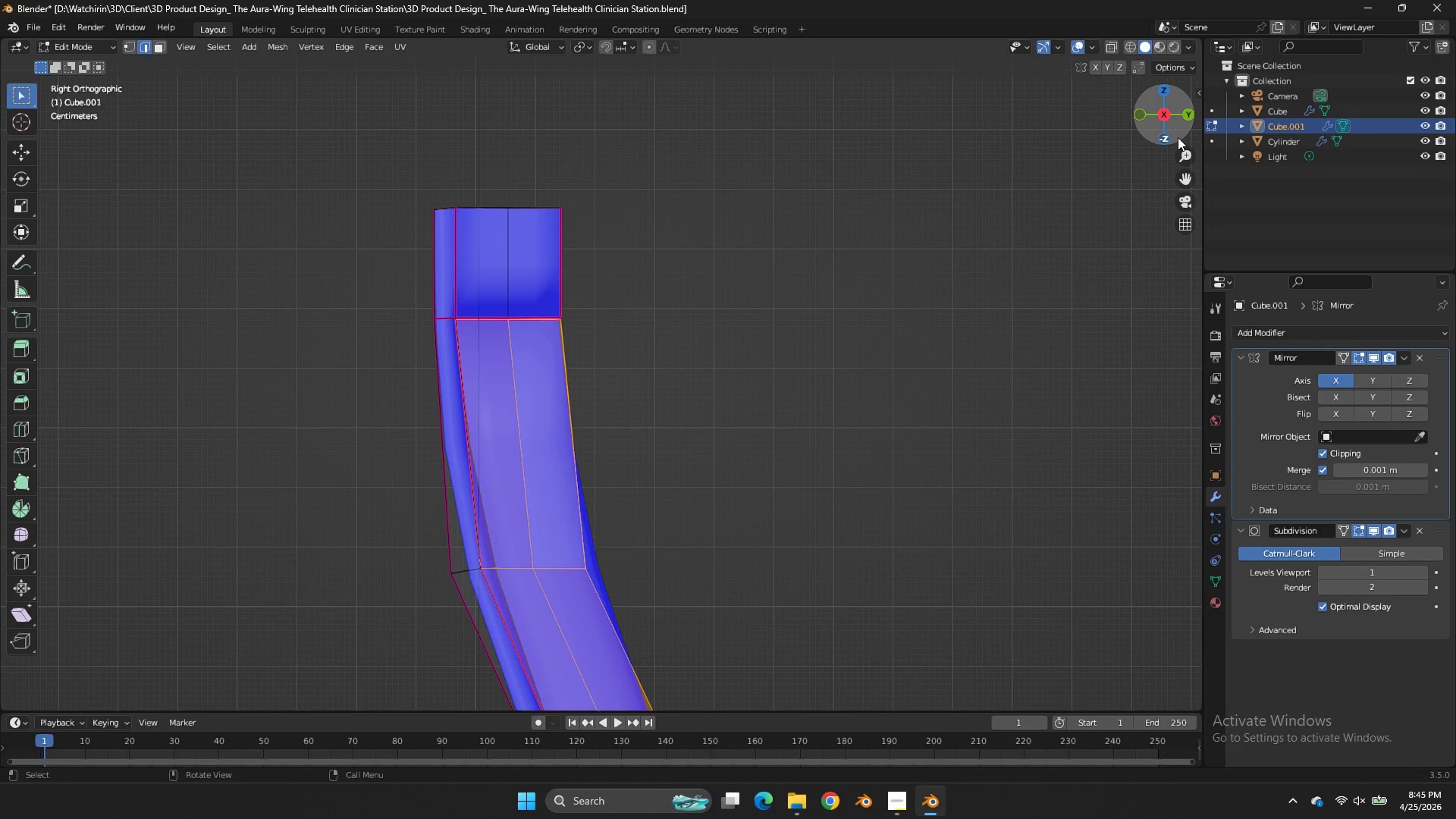 
scroll: coordinate [563, 211], scroll_direction: down, amount: 2.0
 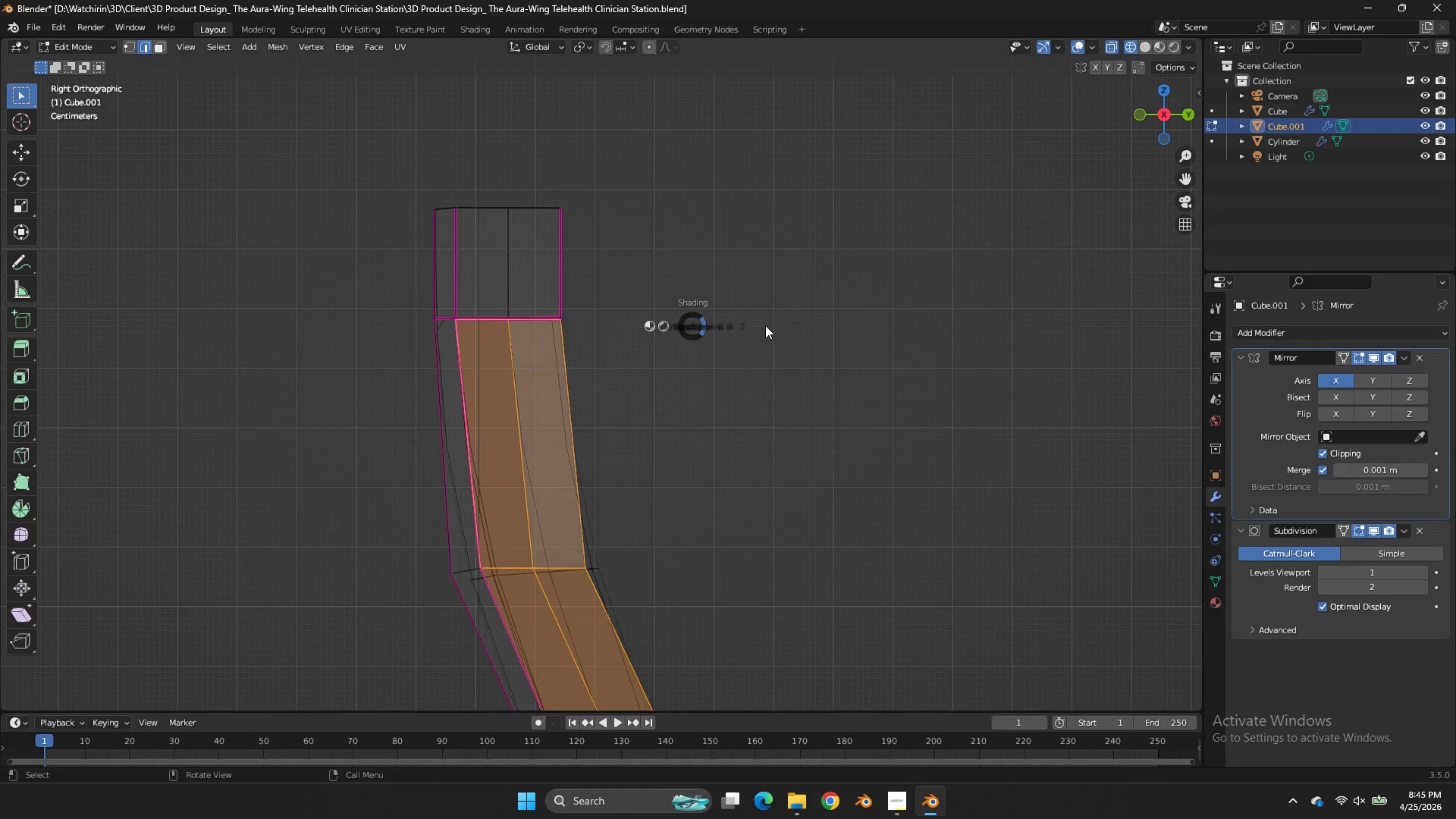 
left_click_drag(start_coordinate=[1178, 137], to_coordinate=[1125, 167])
 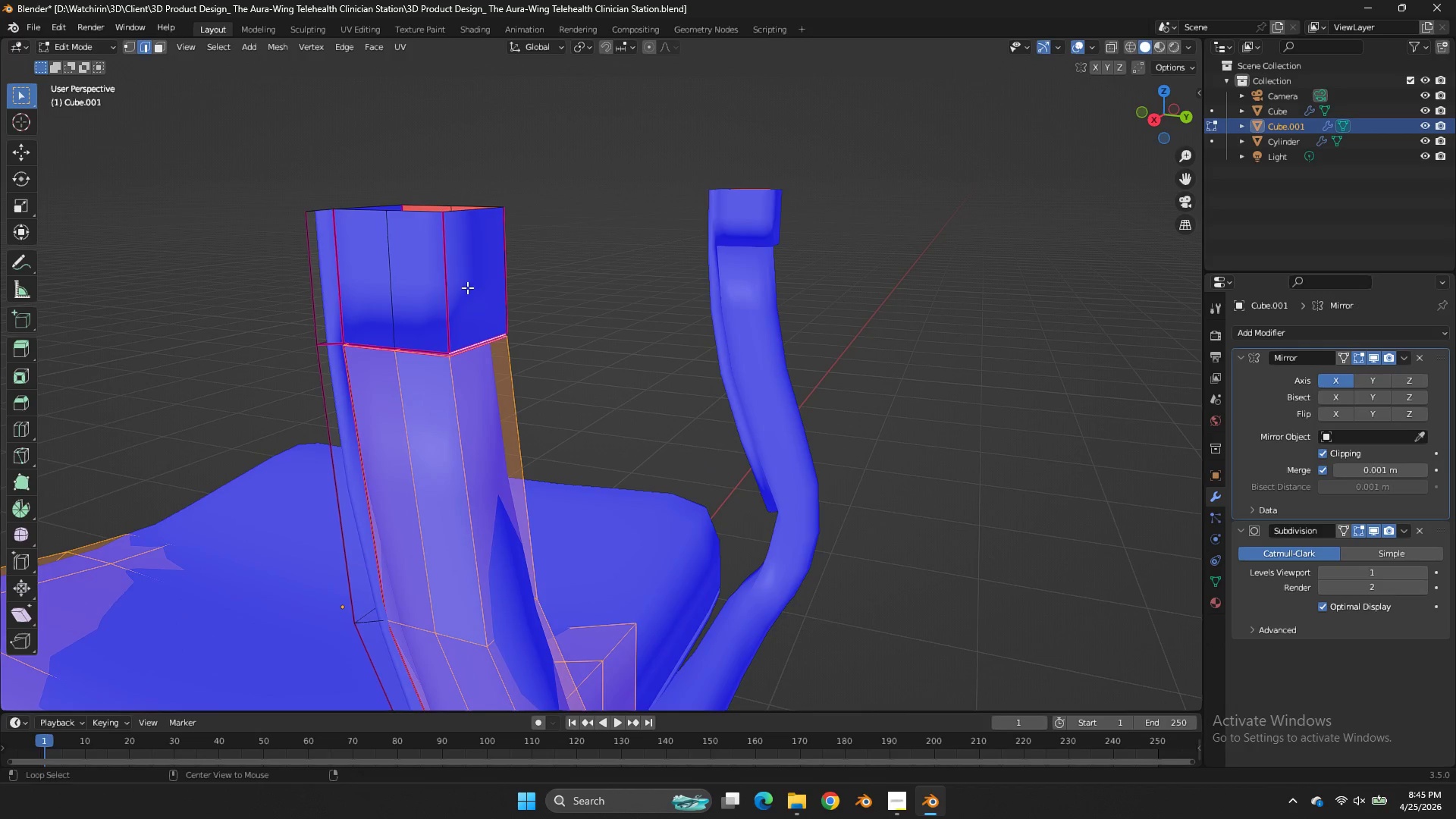 
hold_key(key=AltLeft, duration=0.41)
 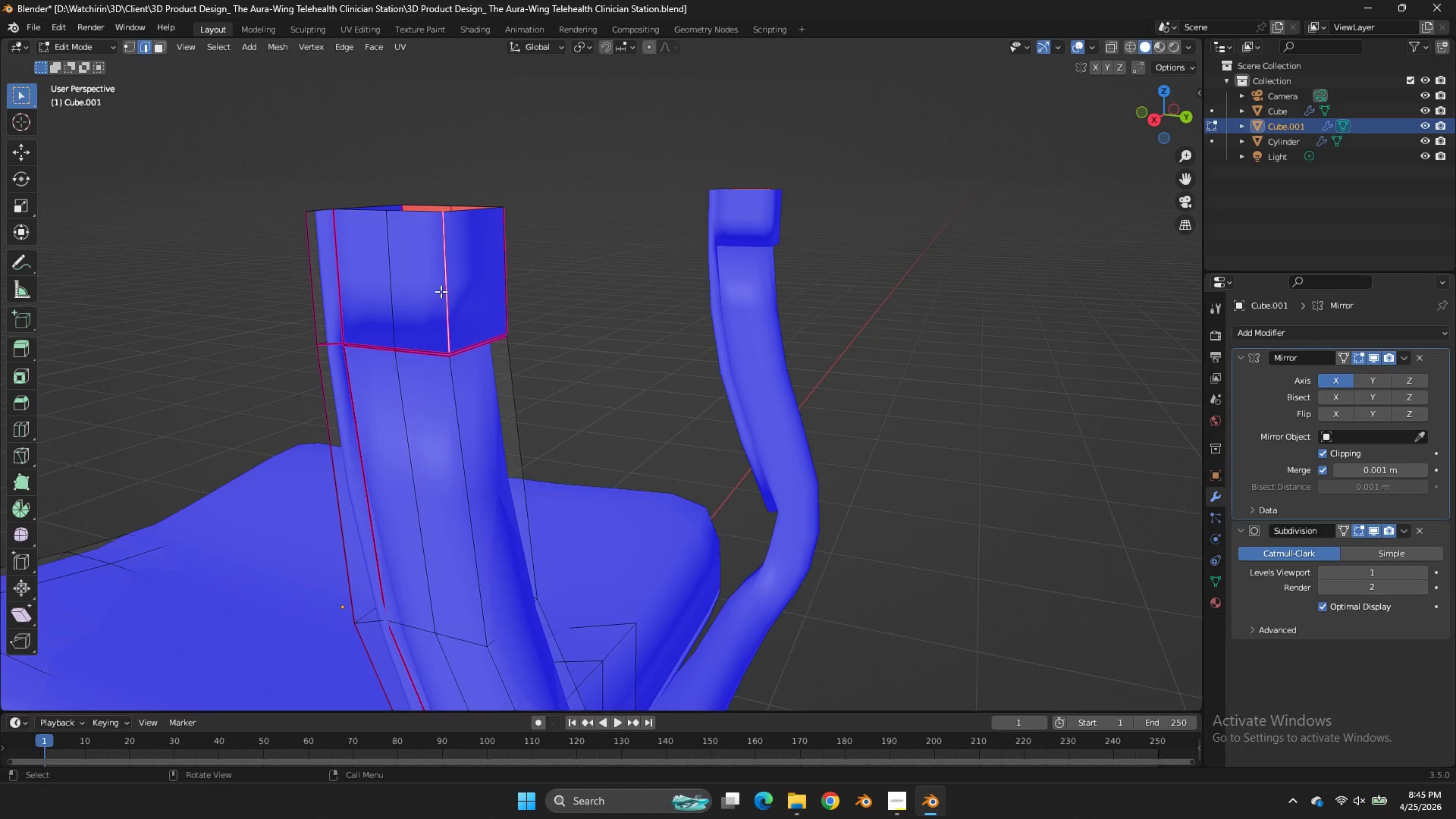 
left_click([441, 291])
 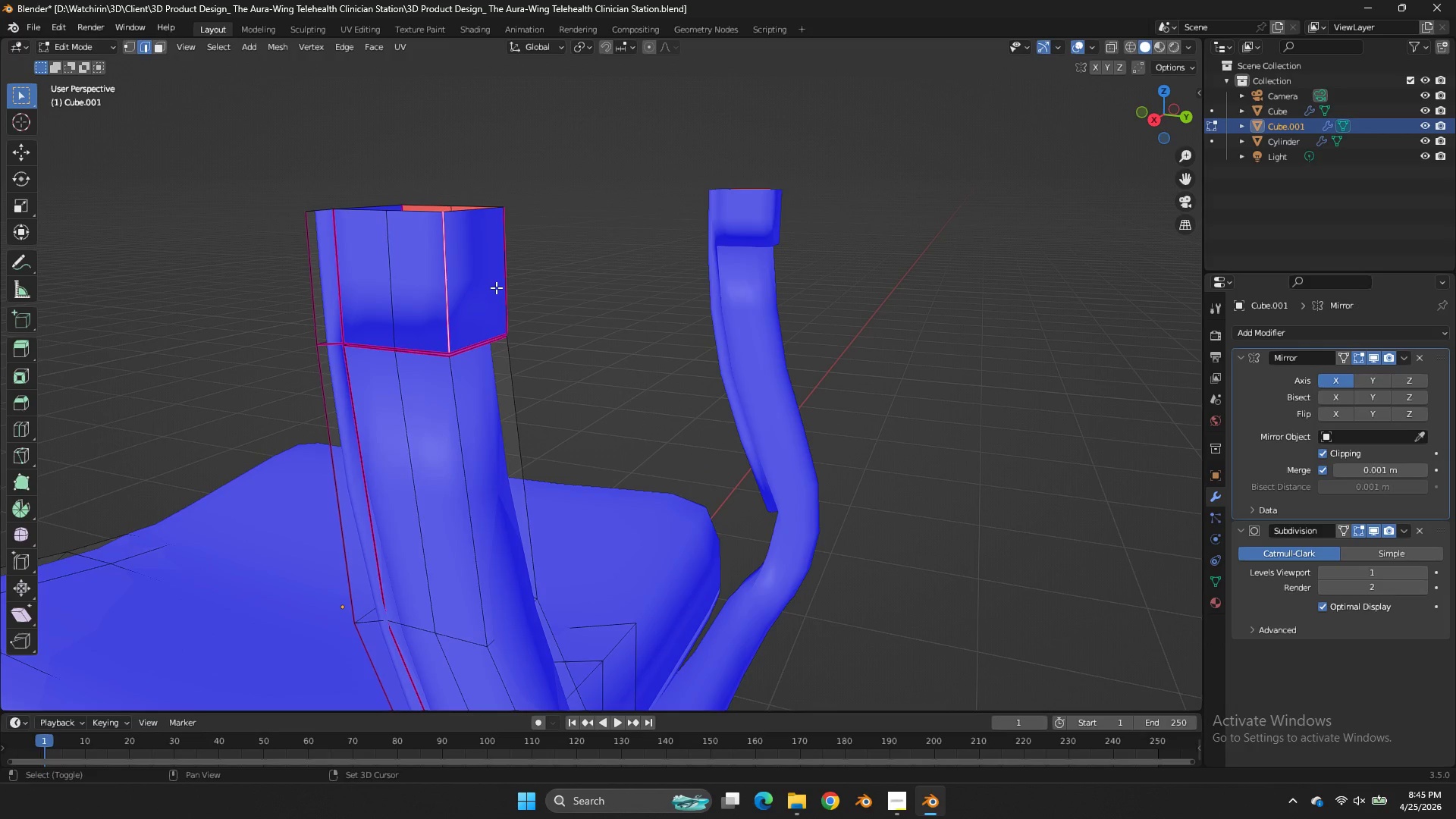 
left_click([507, 287])
 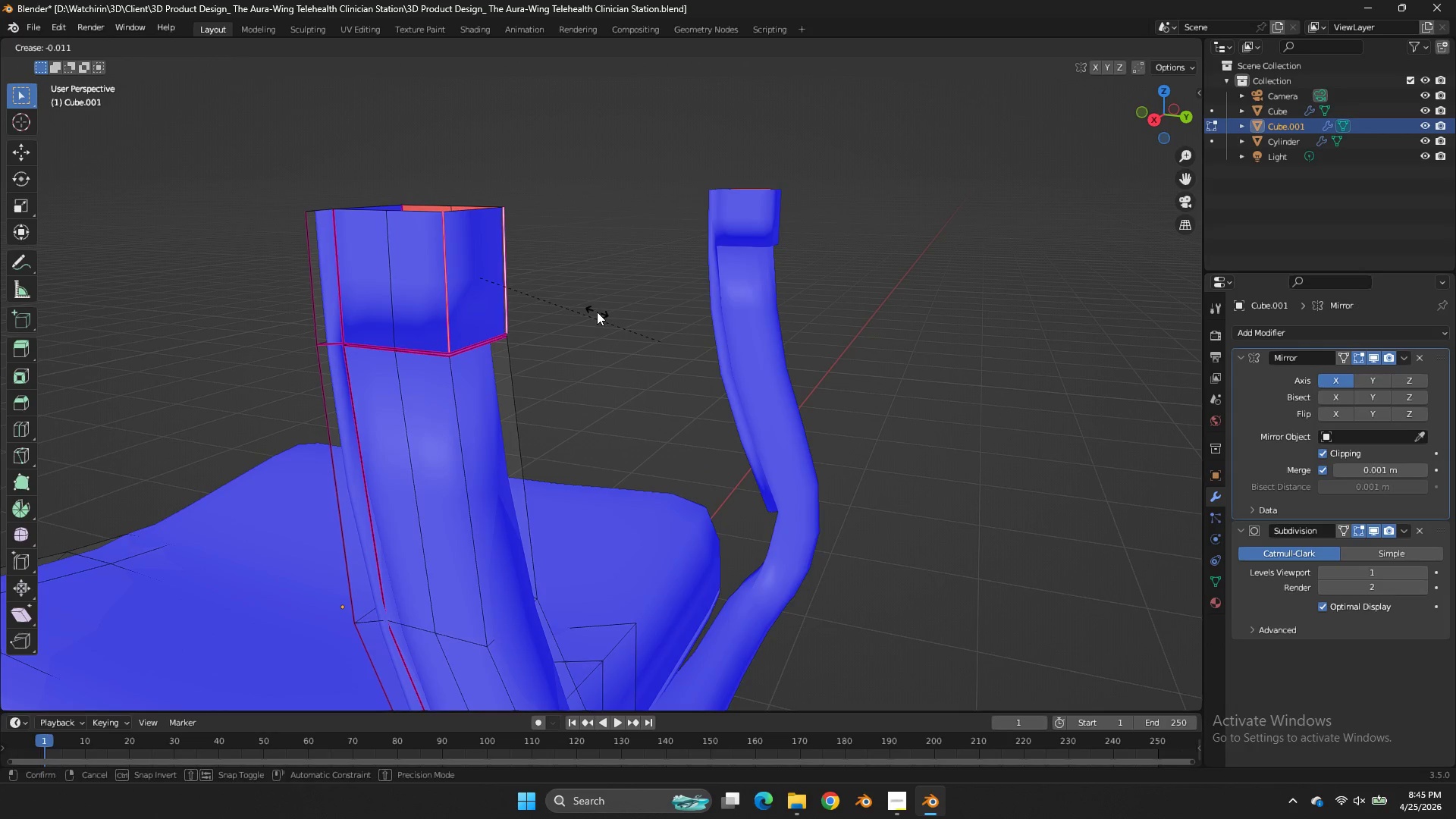 
key(Shift+E)
 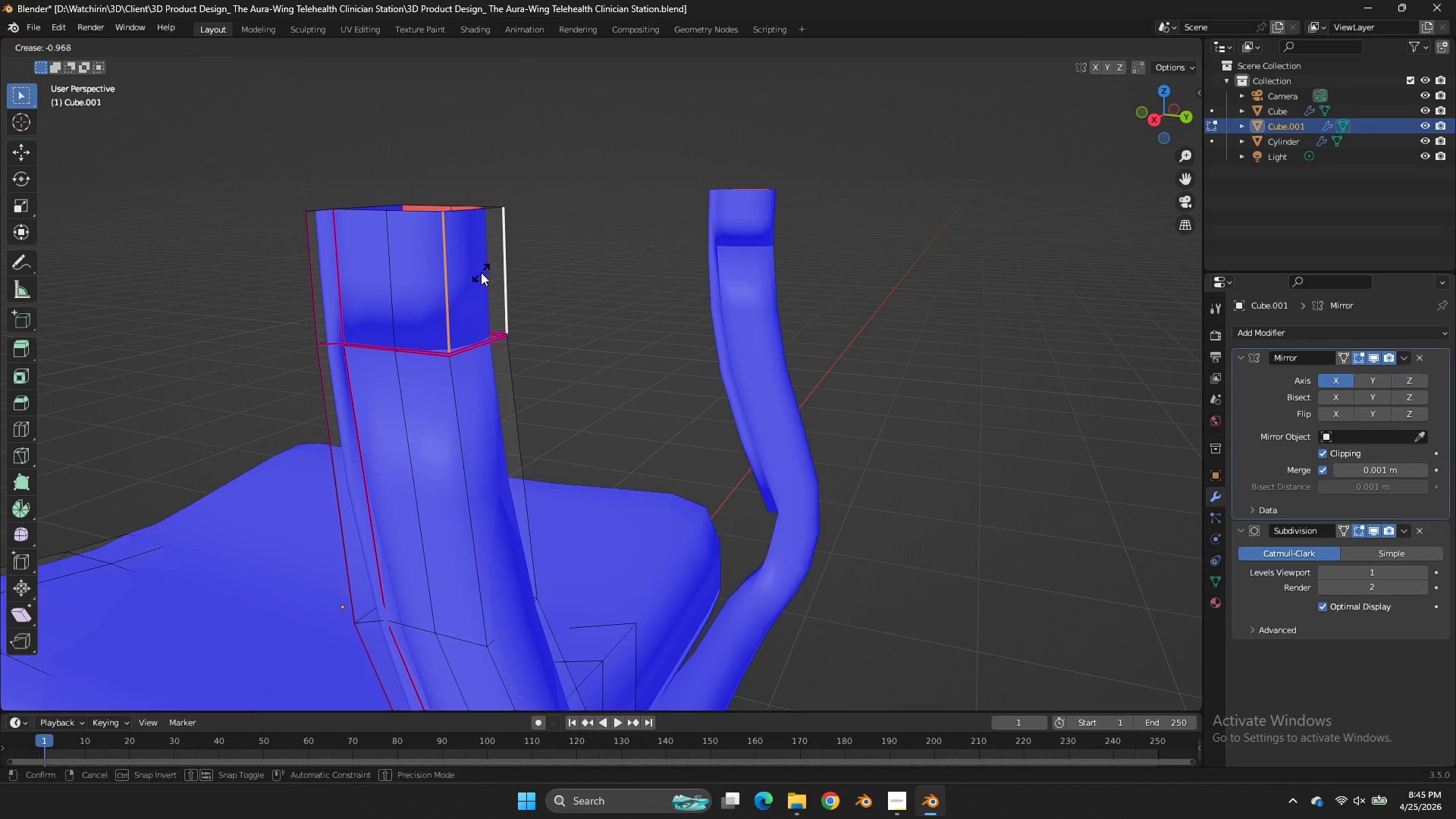 
left_click([481, 272])
 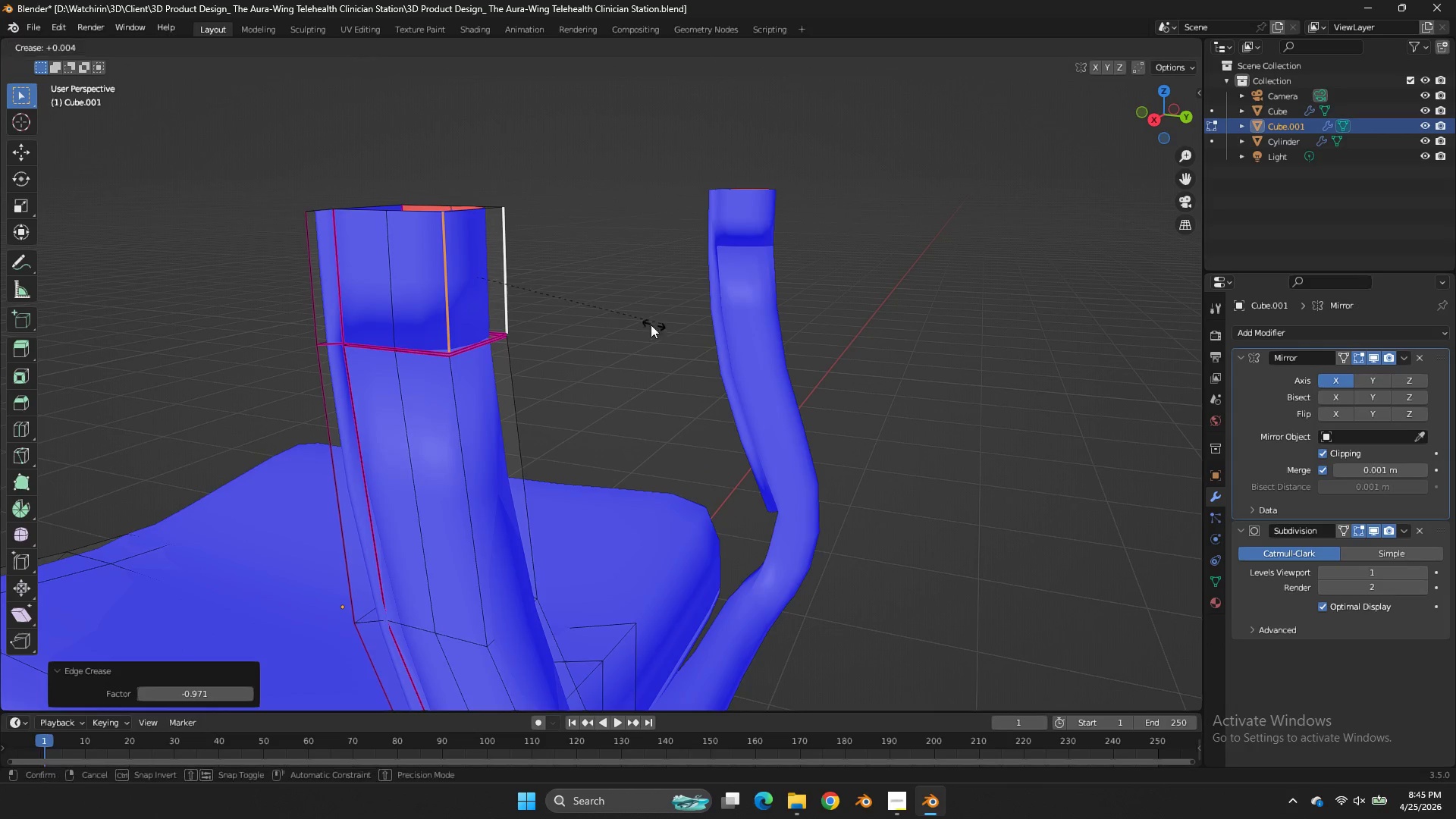 
key(Shift+E)
 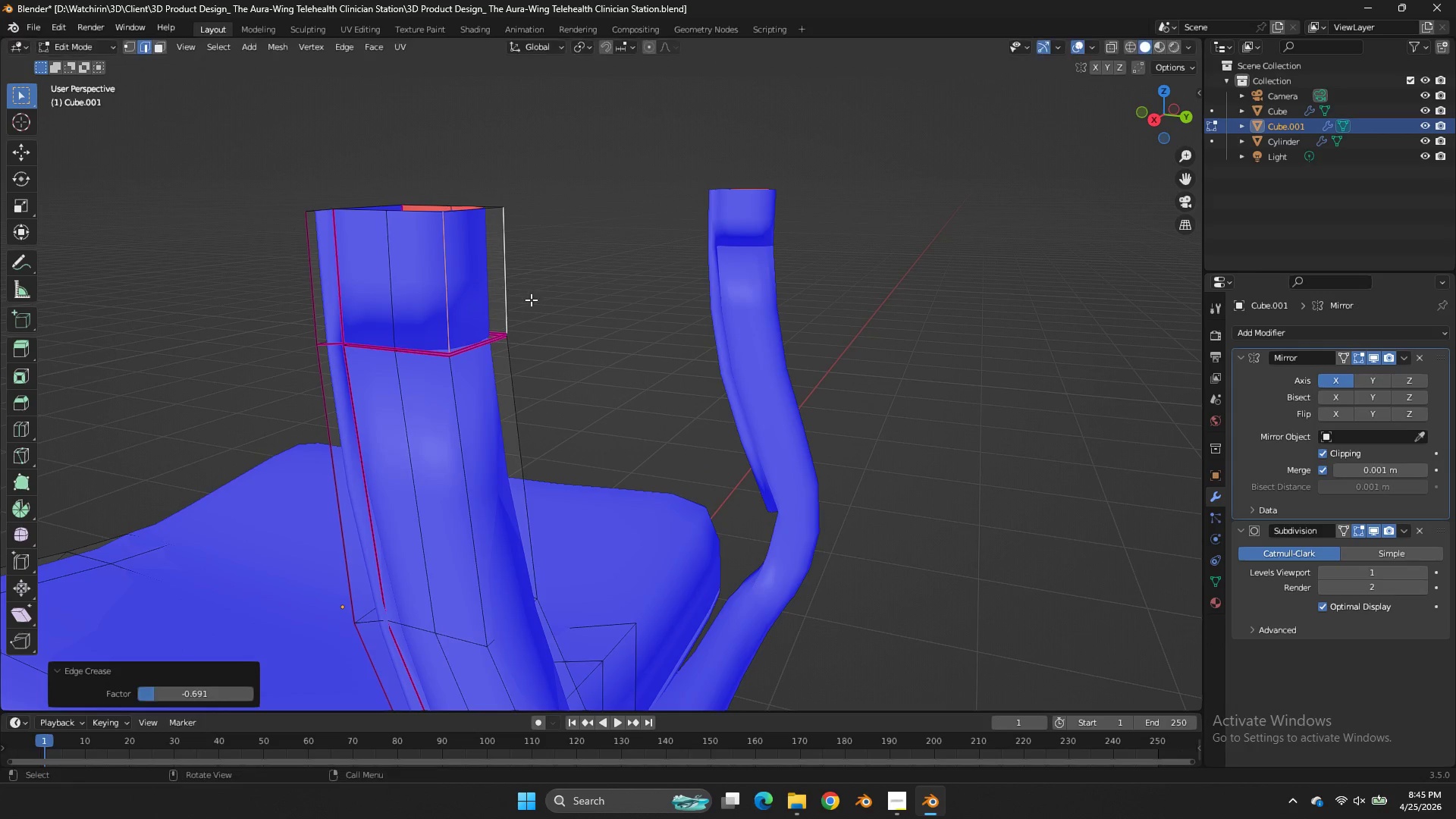 
left_click([531, 300])
 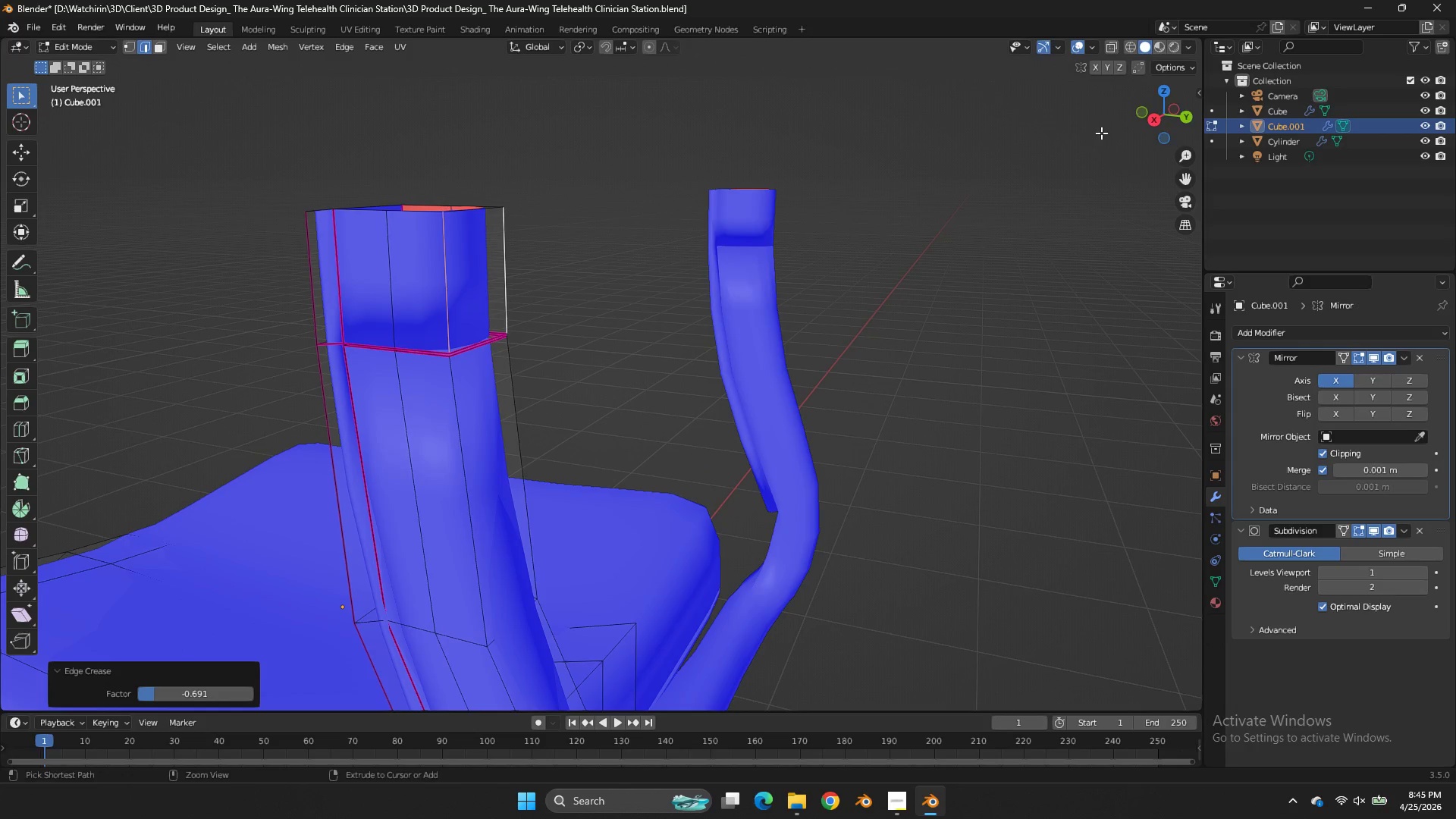 
key(Control+ControlLeft)
 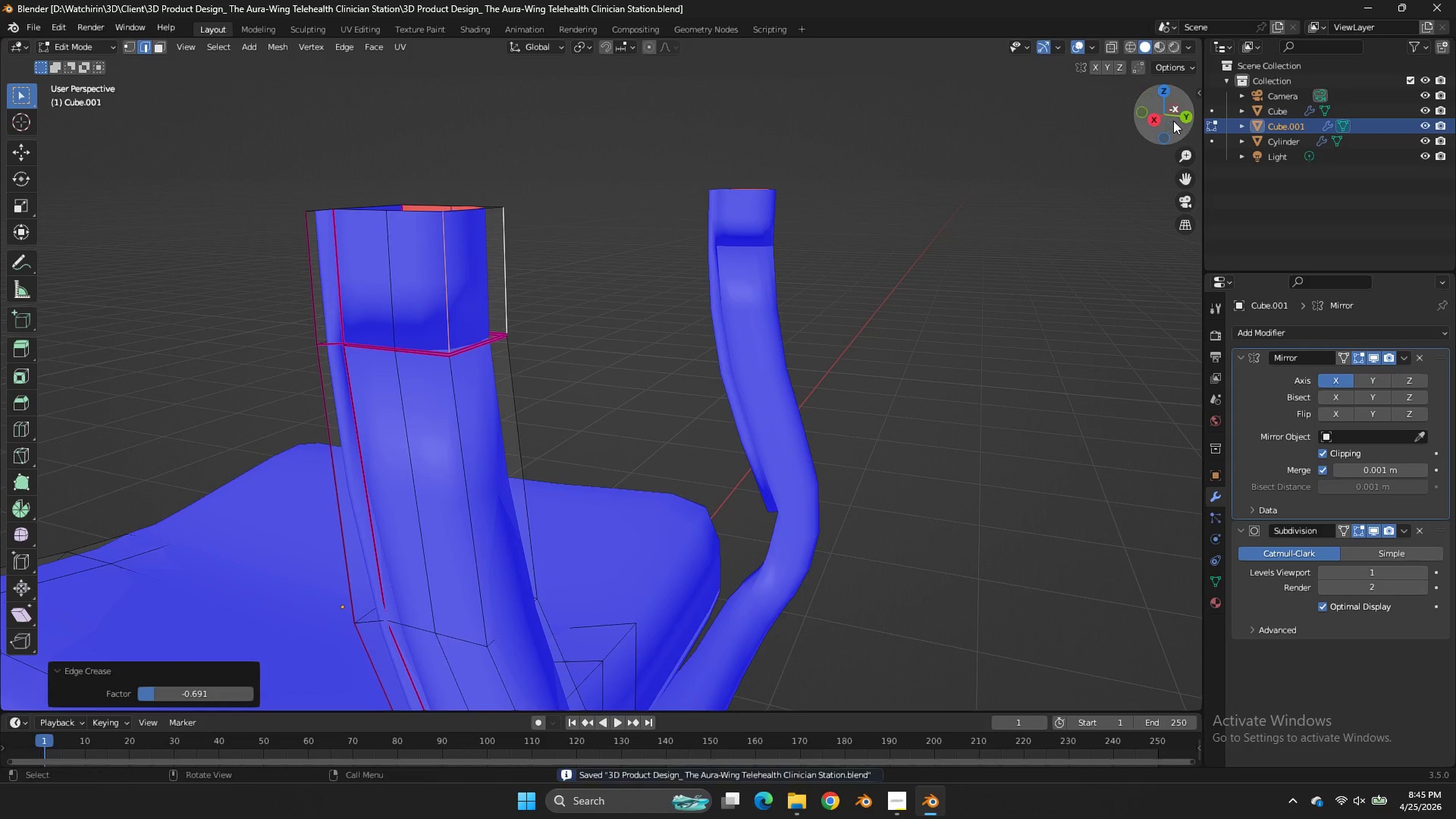 
key(Control+S)
 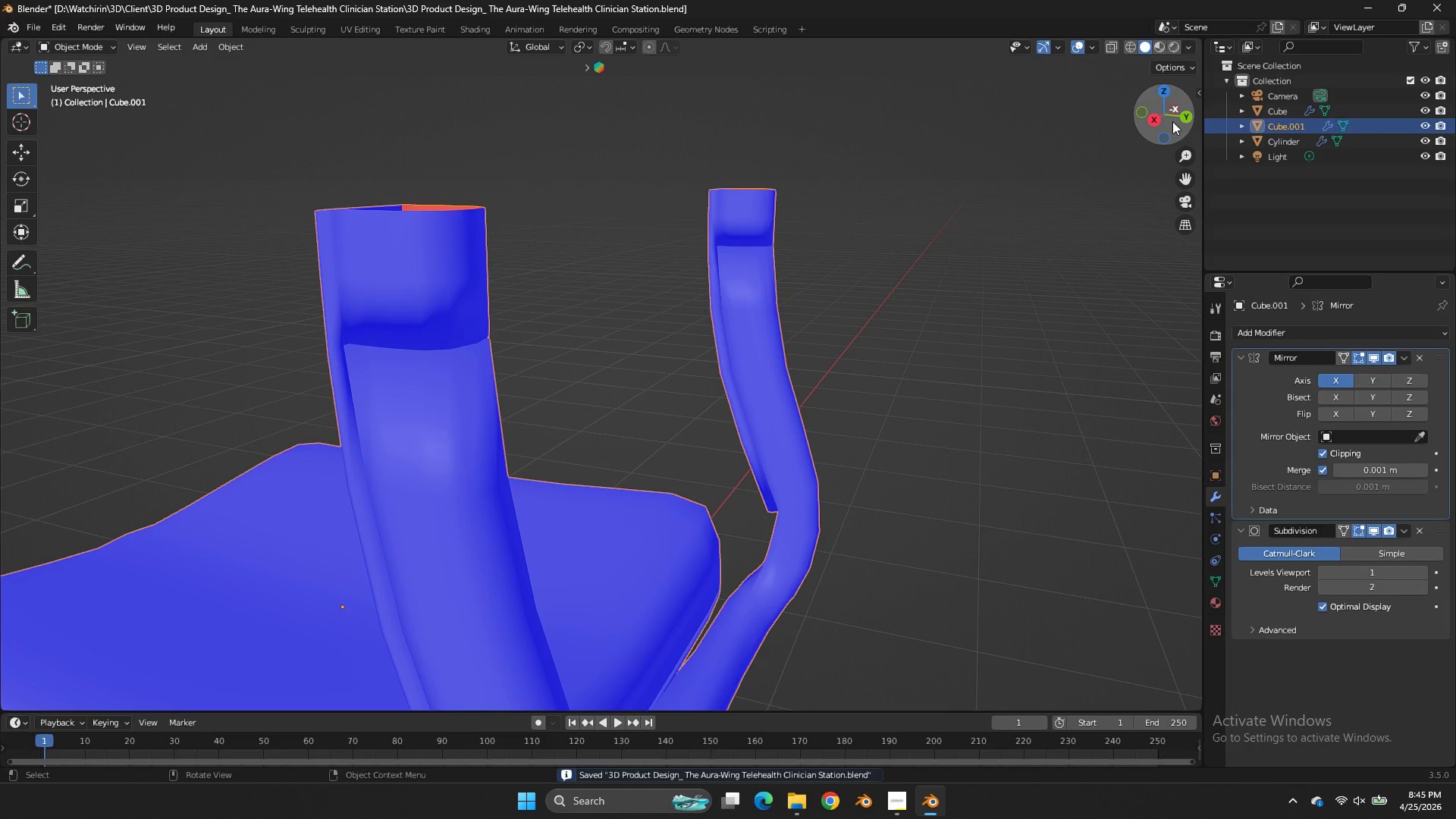 
key(Tab)
 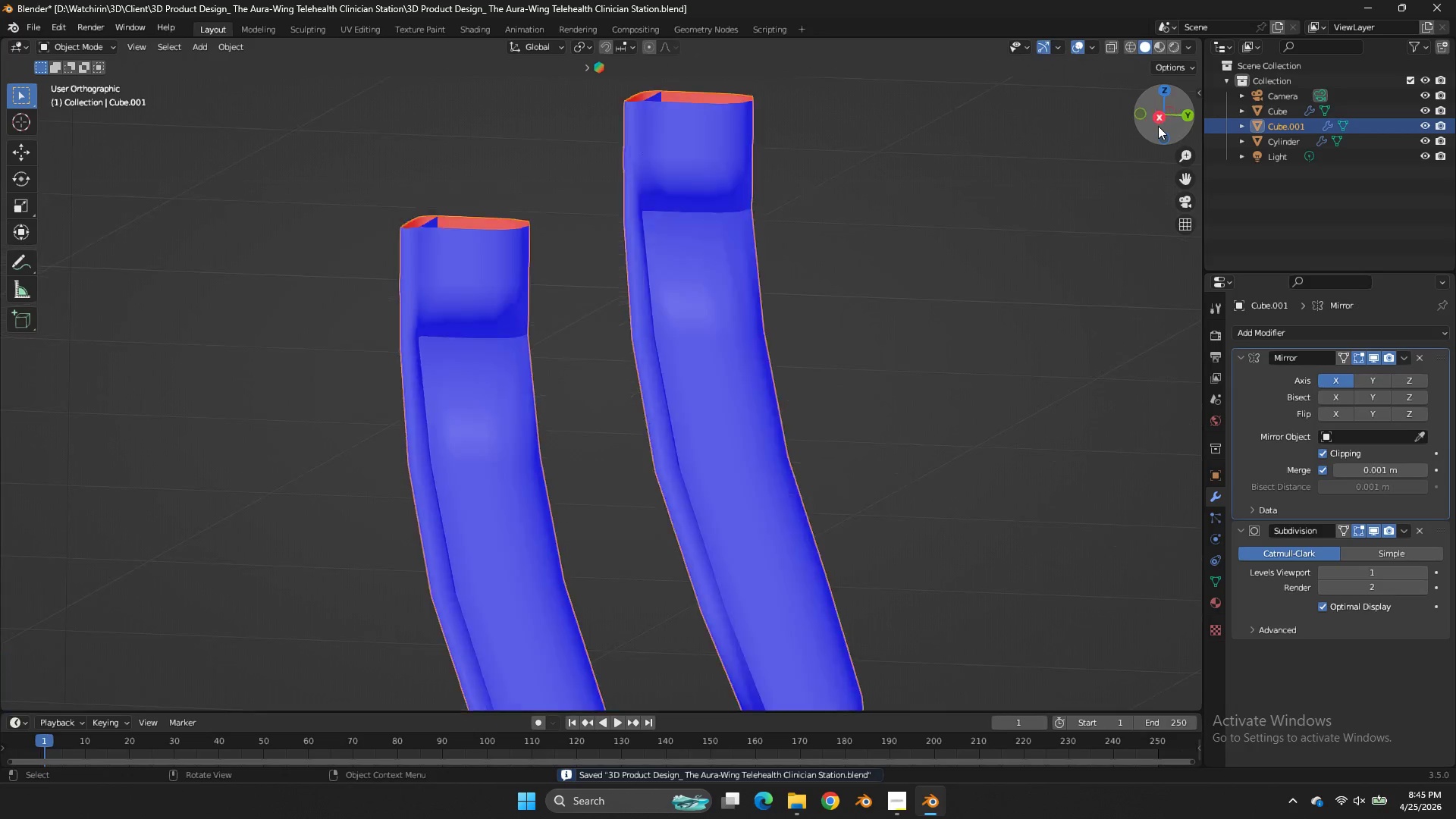 
left_click([1158, 126])
 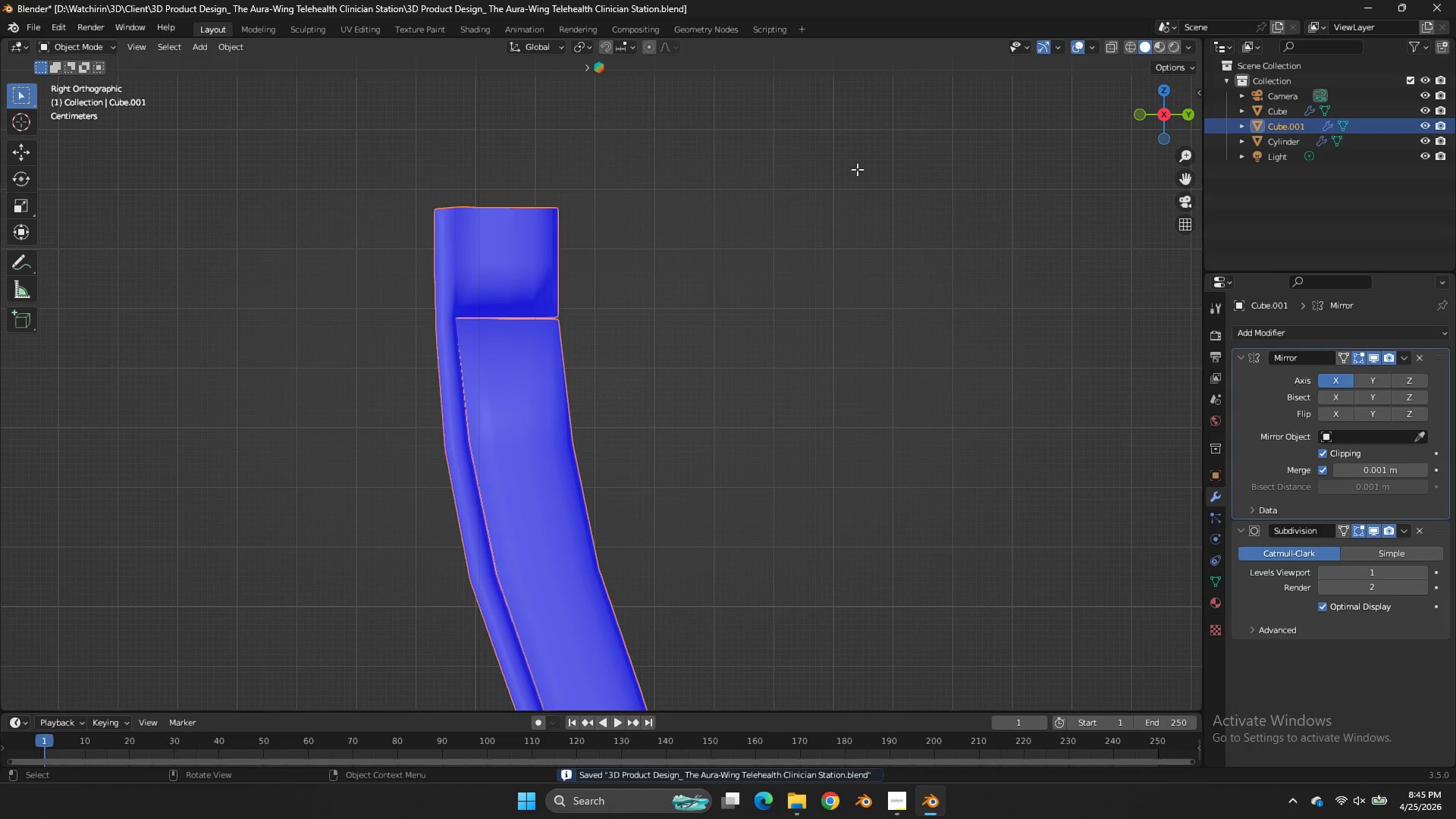 
key(Control+ControlLeft)
 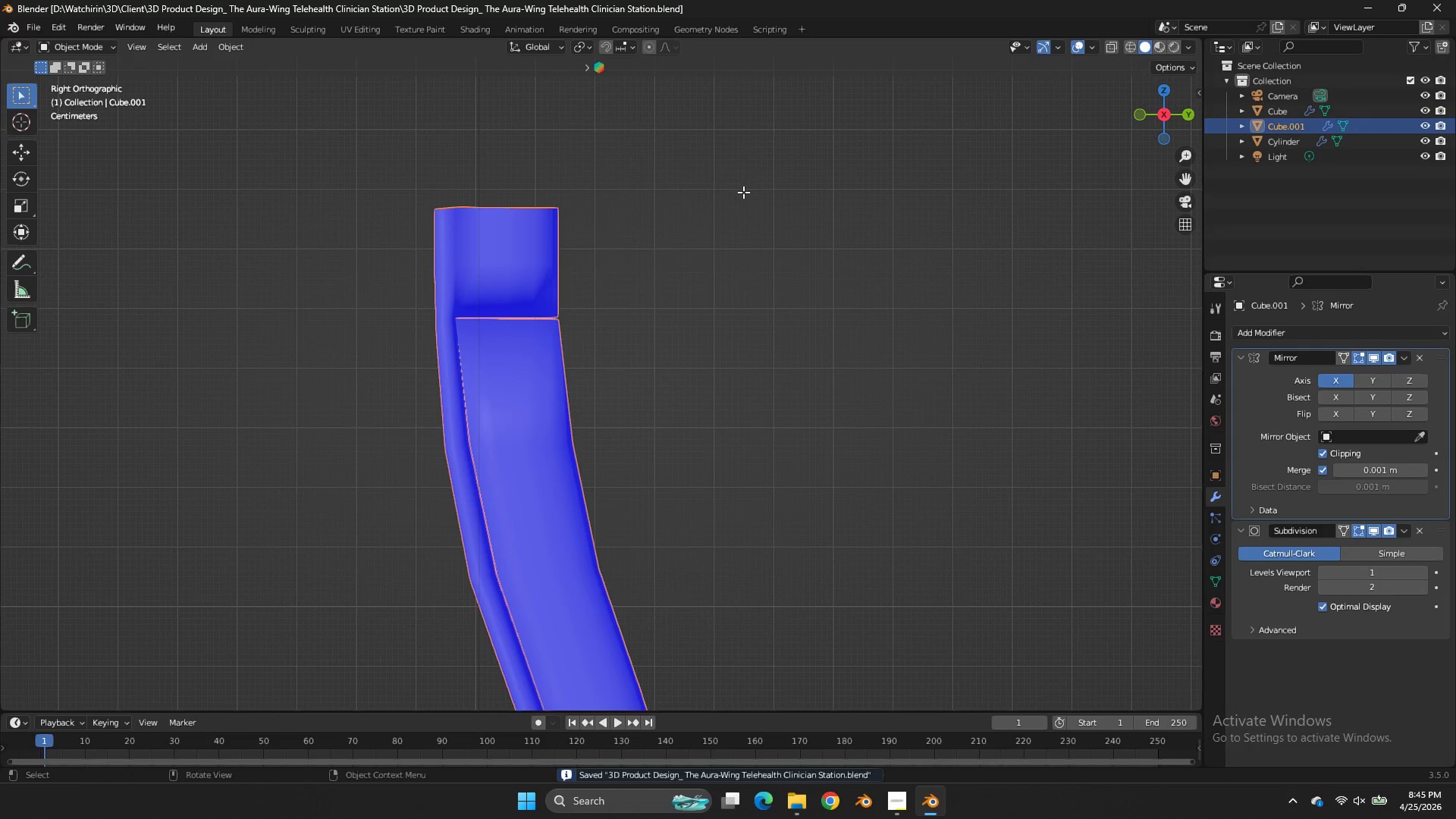 
key(Control+S)
 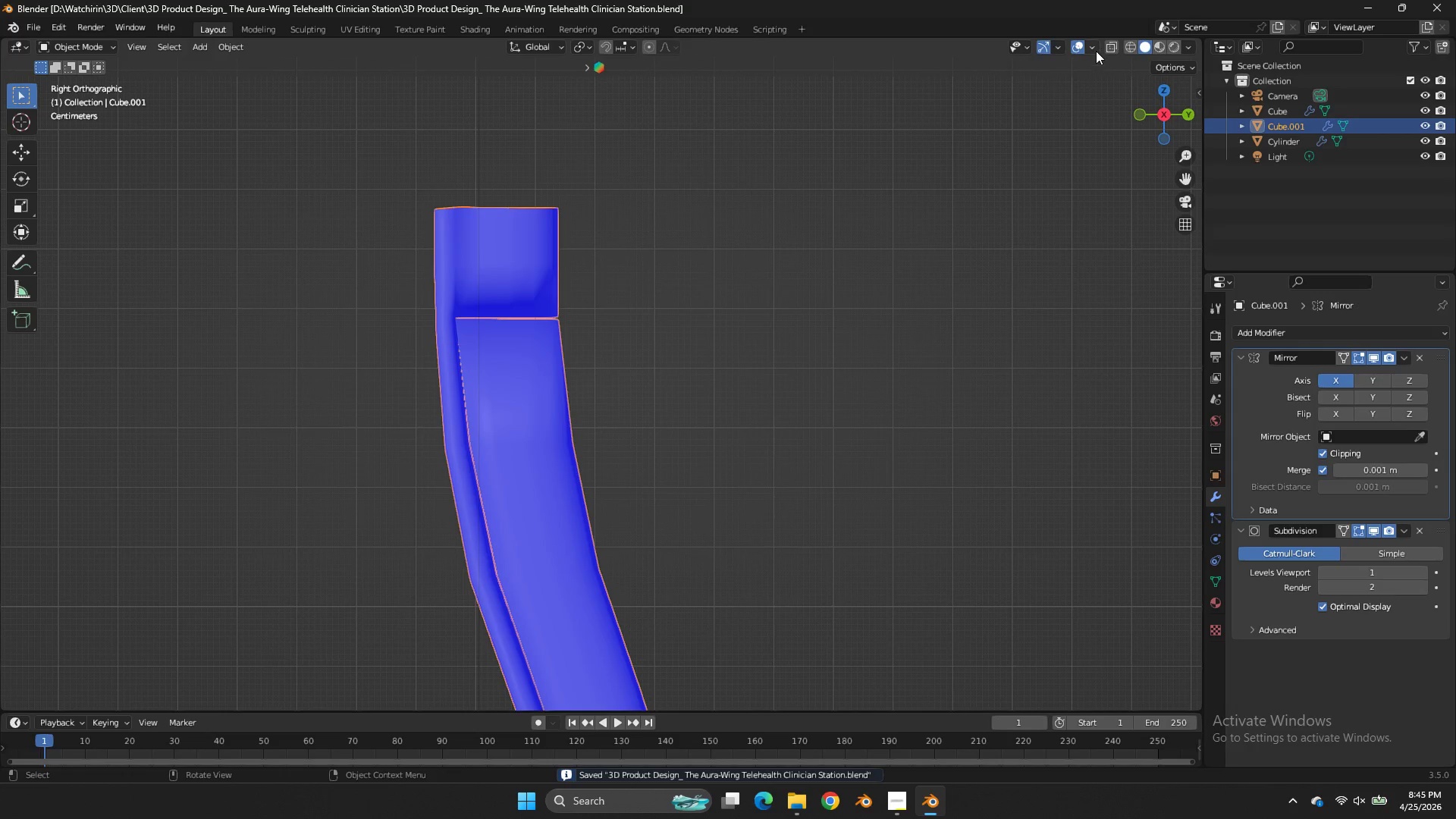 
left_click([1096, 51])
 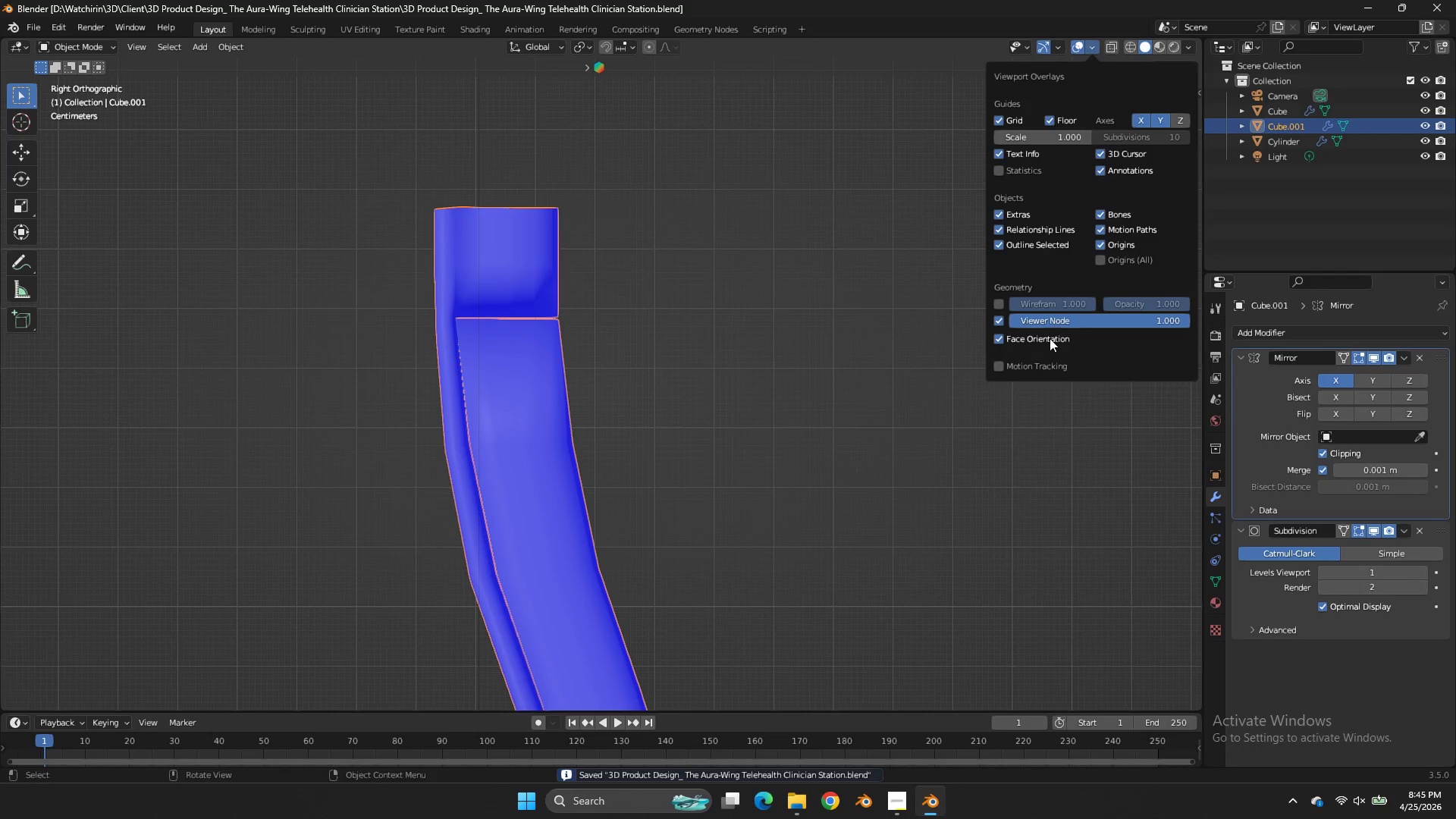 
left_click_drag(start_coordinate=[1050, 338], to_coordinate=[1044, 339])
 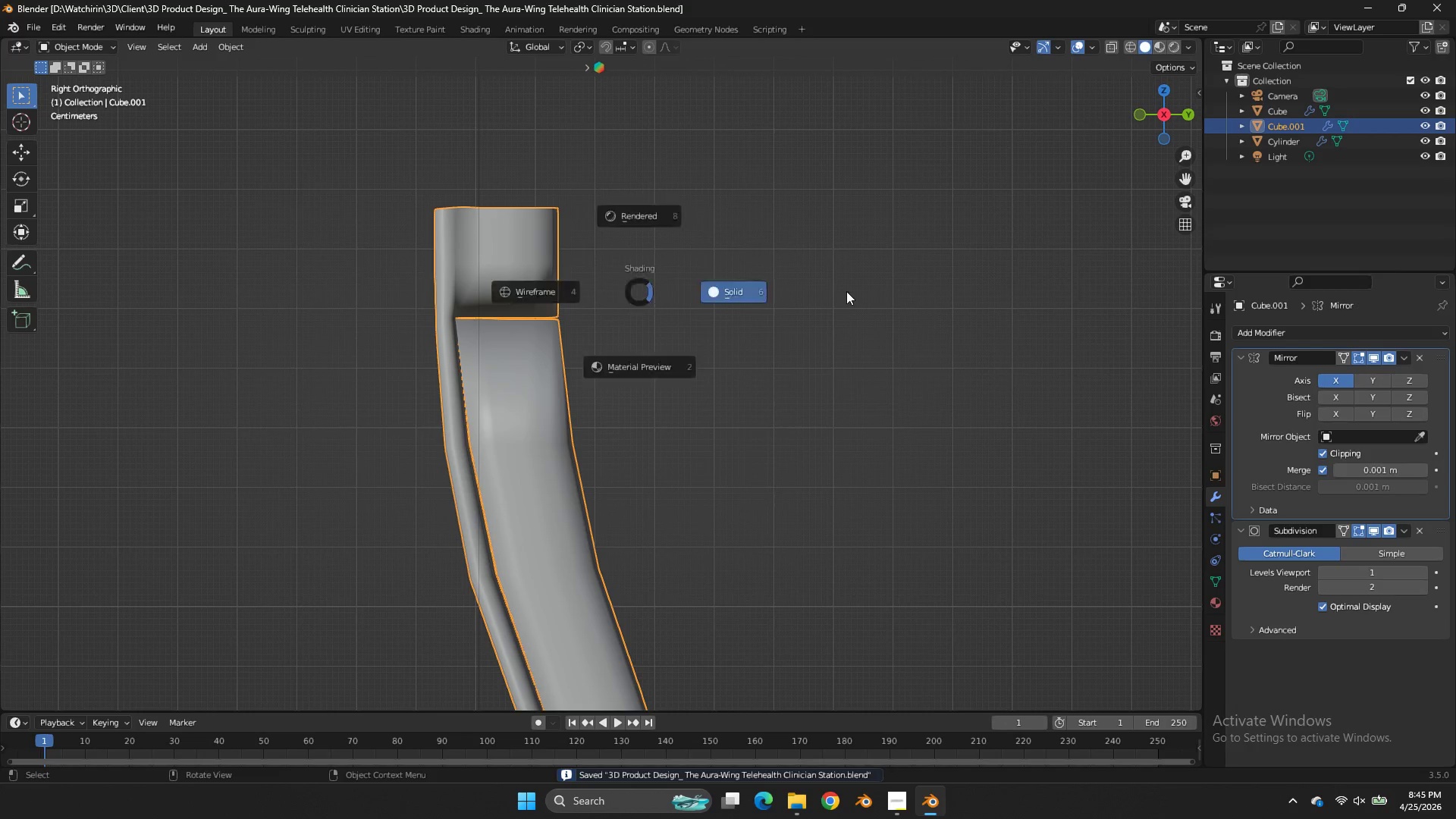 
key(Z)
 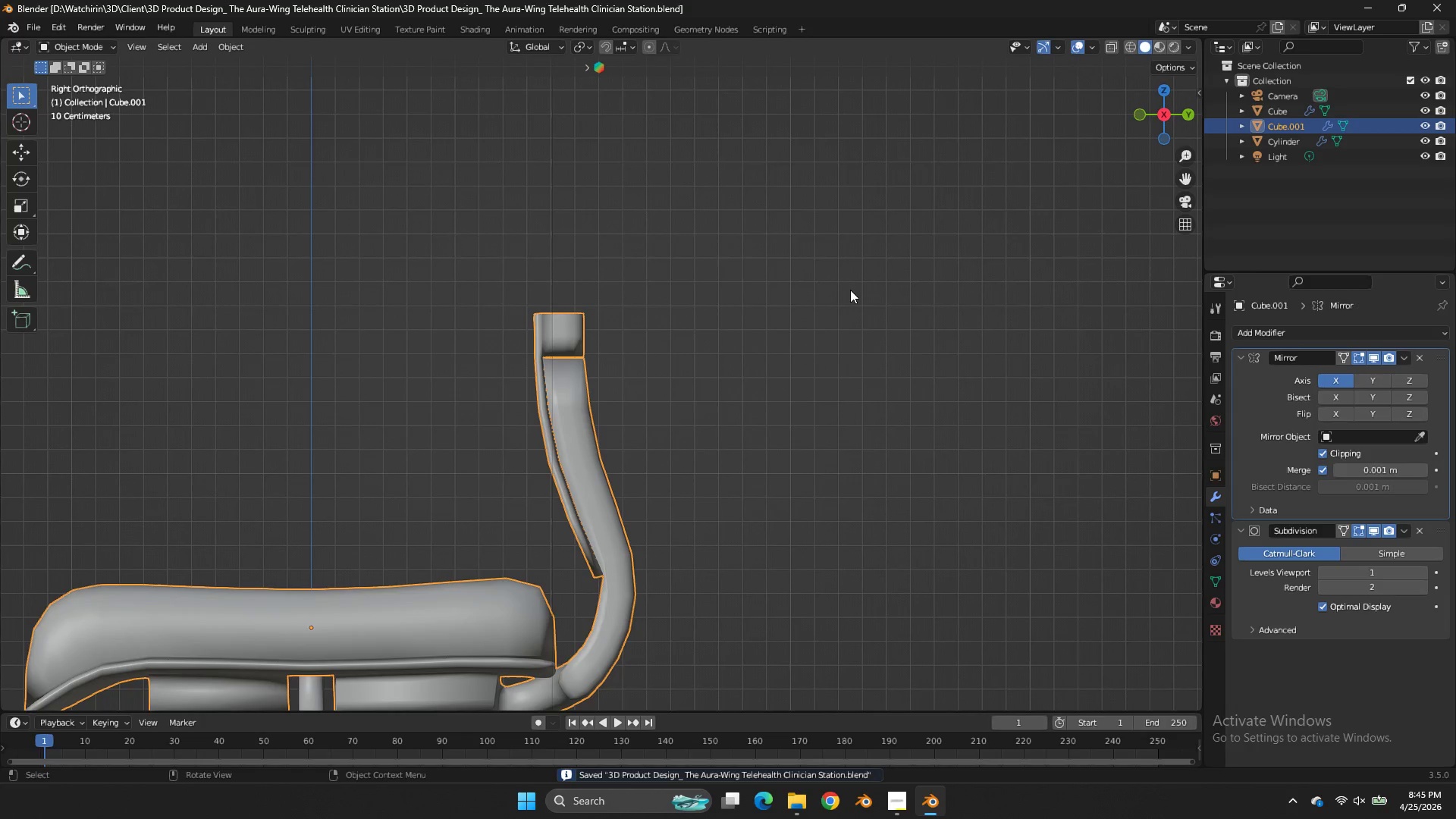 
left_click([809, 319])
 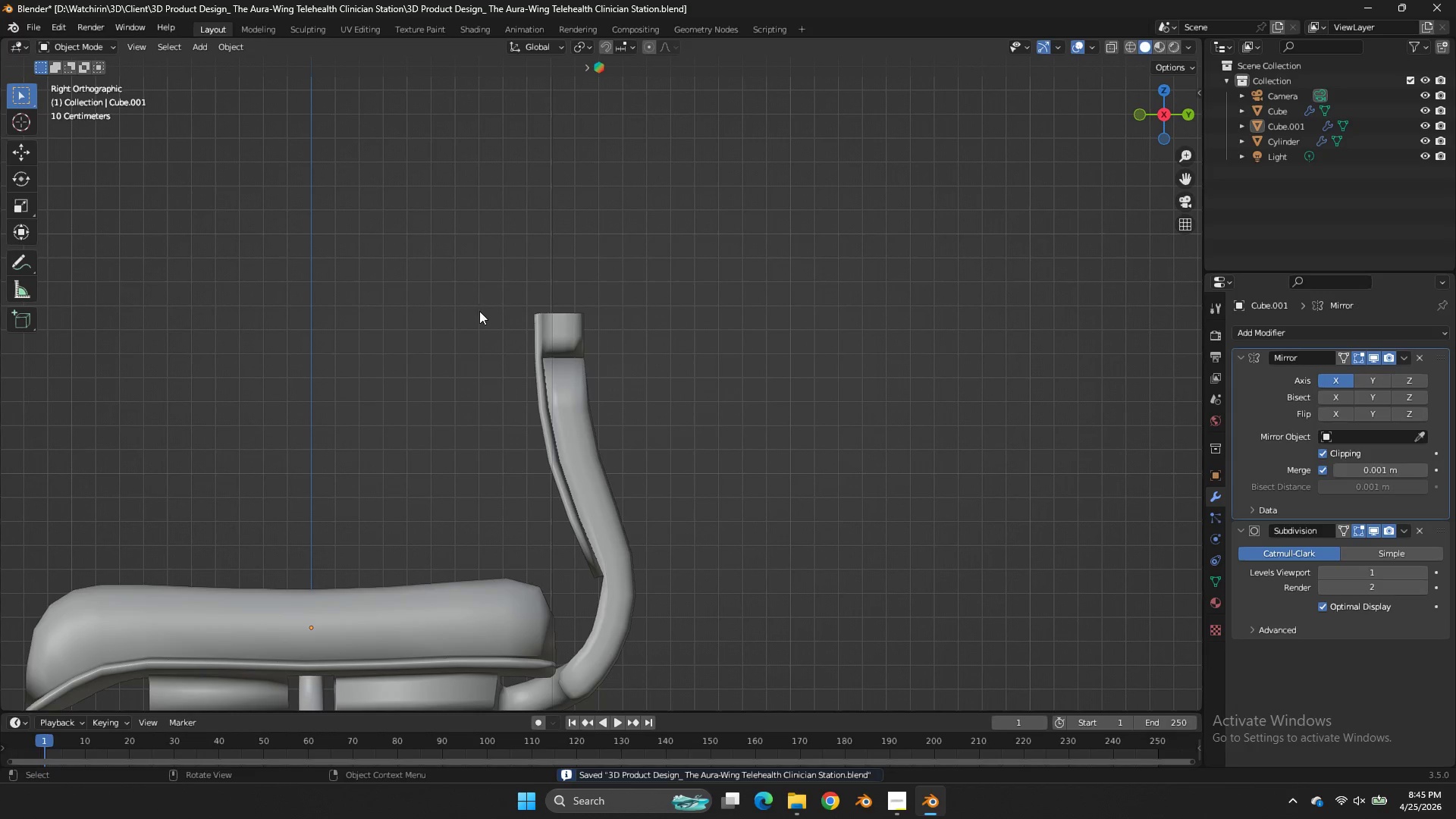 
scroll: coordinate [850, 290], scroll_direction: down, amount: 5.0
 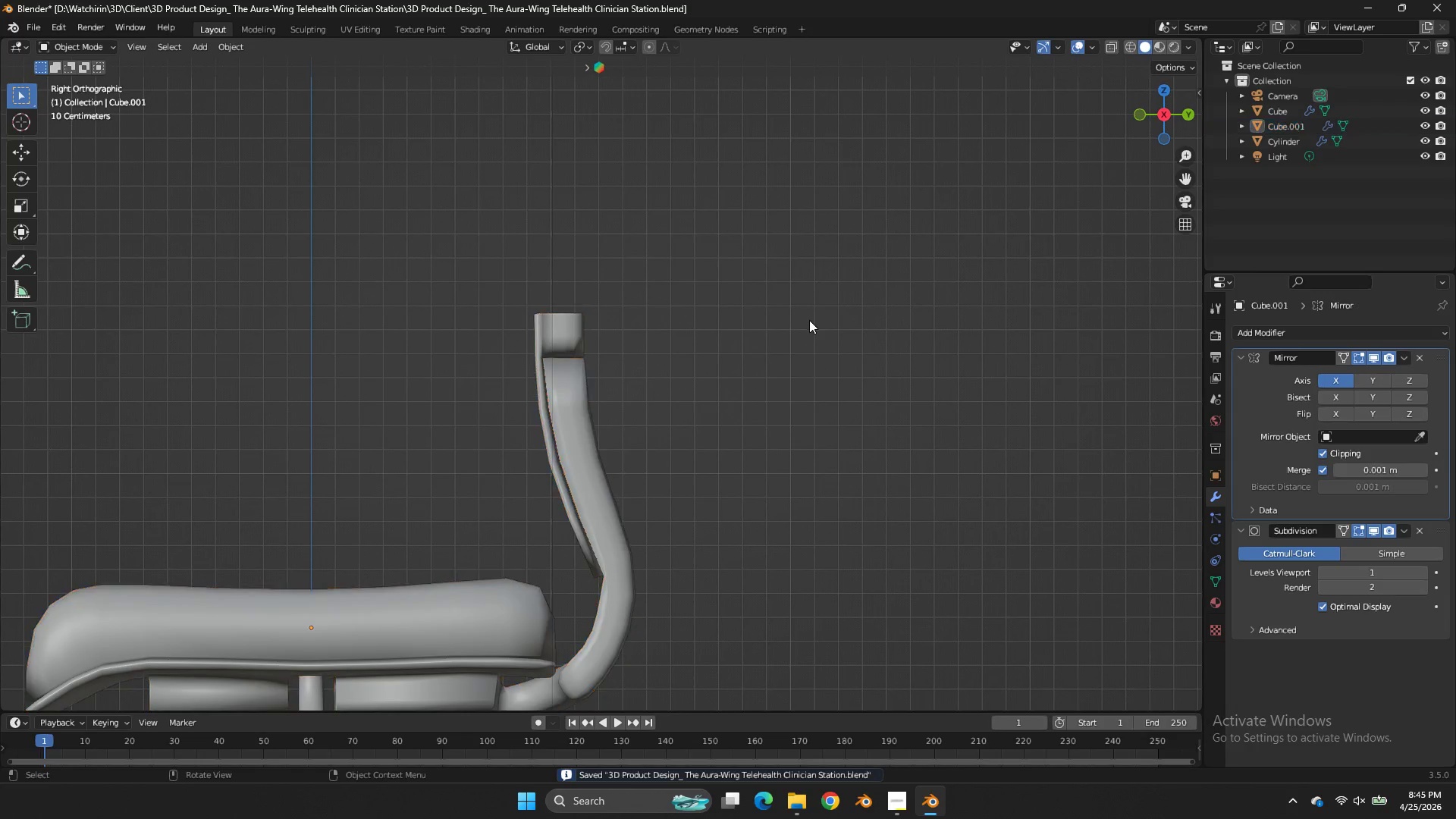 
left_click([558, 284])
 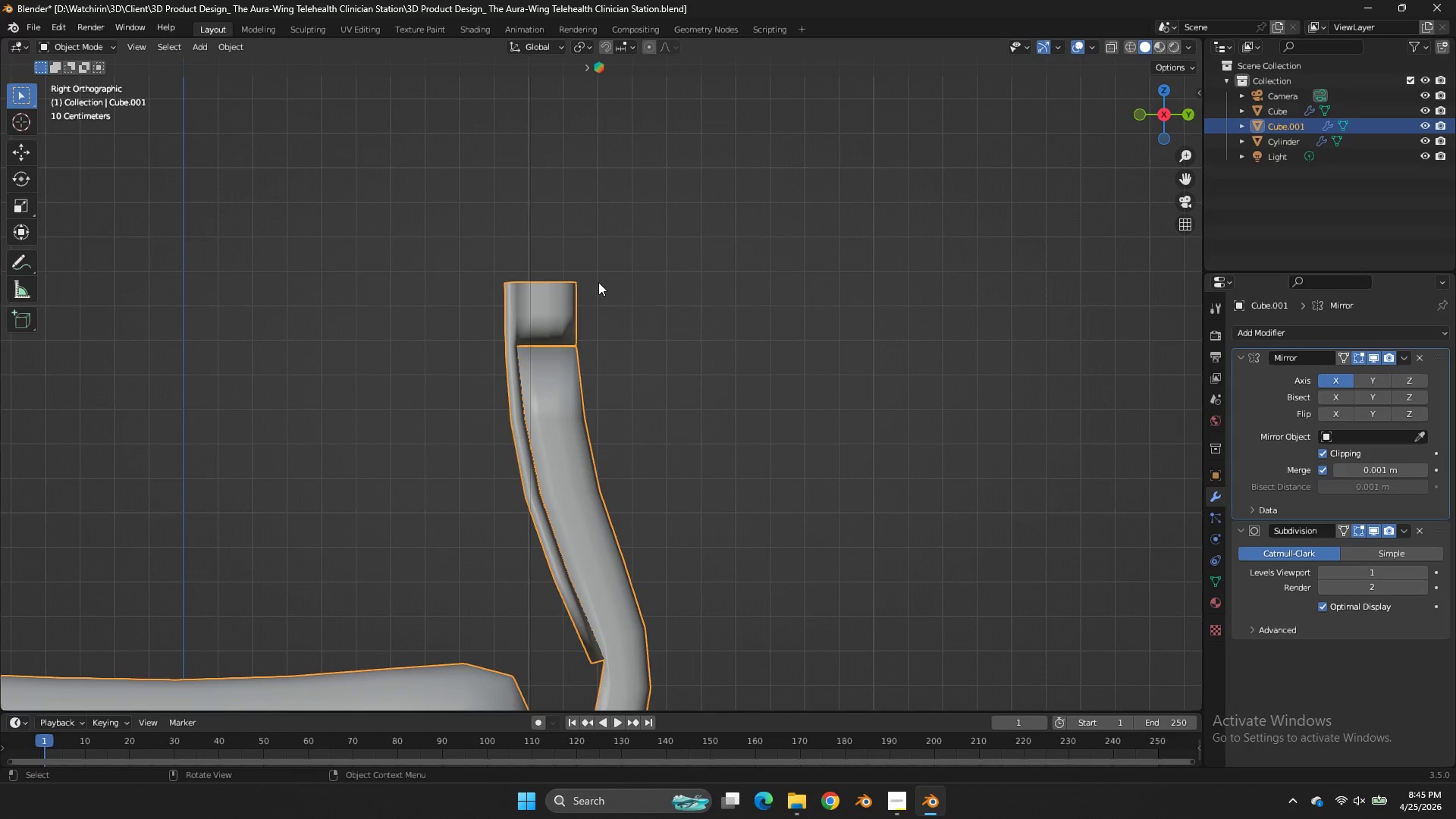 
scroll: coordinate [480, 315], scroll_direction: up, amount: 2.0
 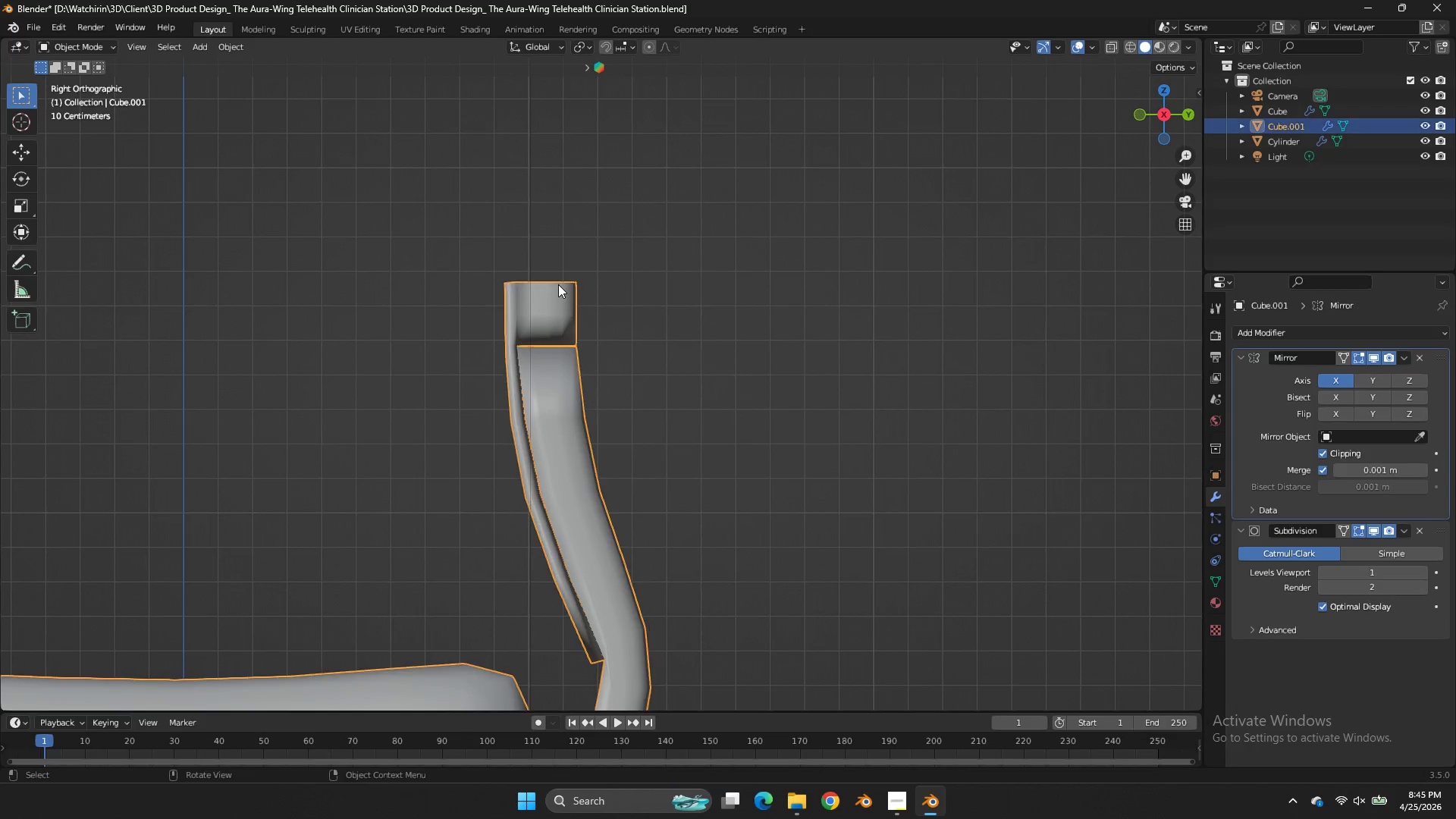 
key(Tab)
type(zg)
 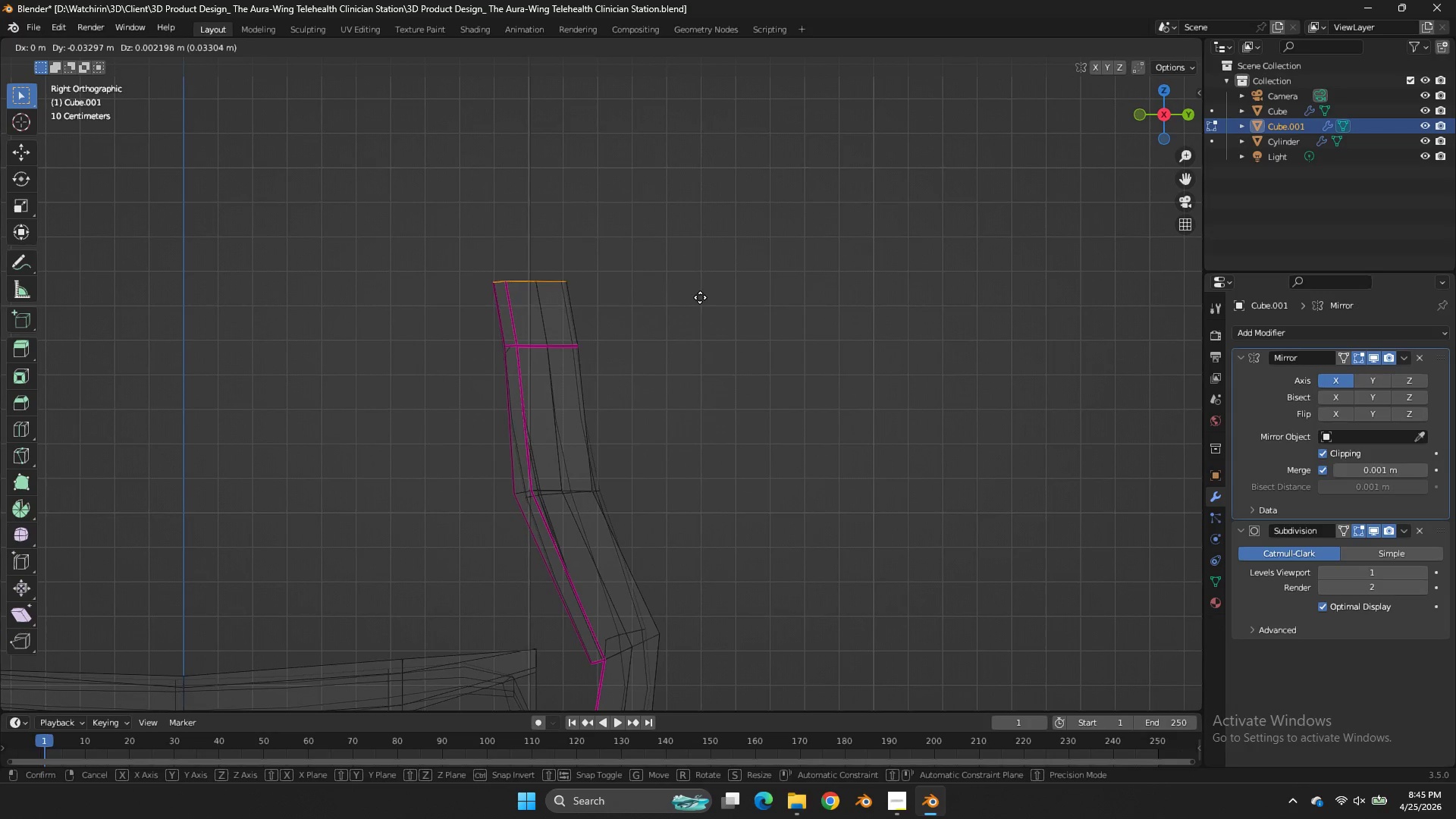 
left_click_drag(start_coordinate=[663, 236], to_coordinate=[464, 290])
 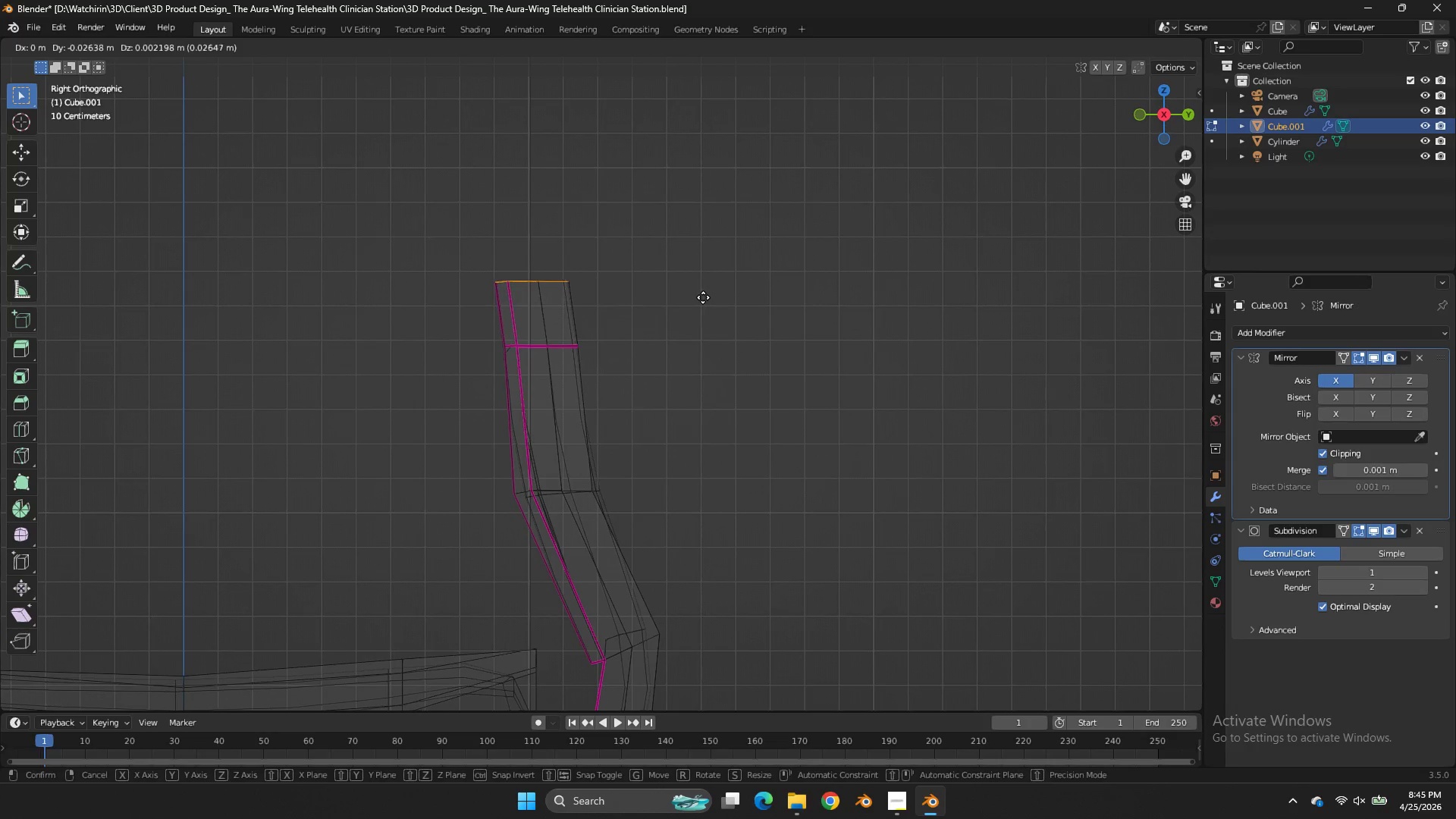 
hold_key(key=ShiftLeft, duration=0.55)
left_click([740, 294])
 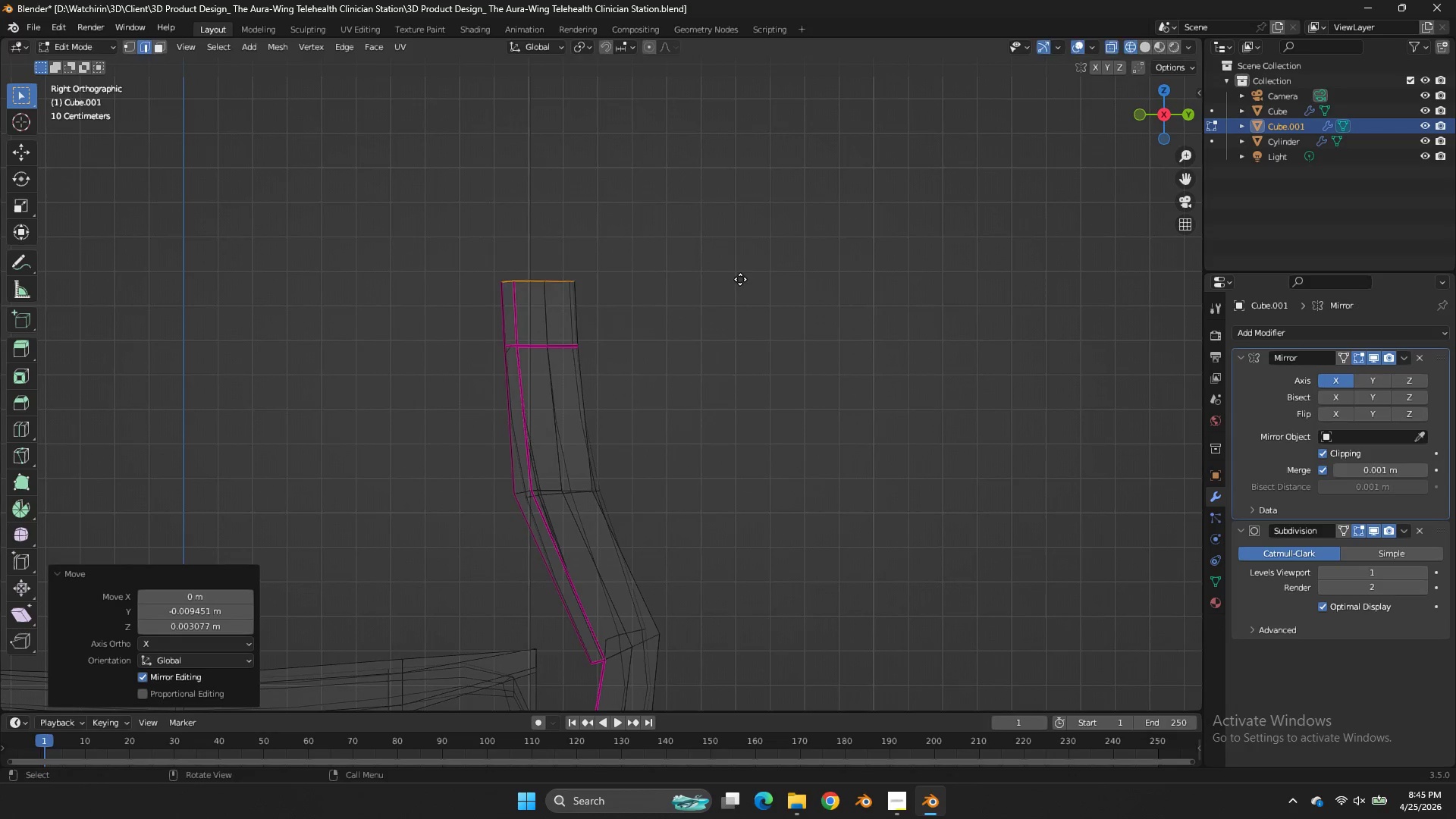 
key(E)
 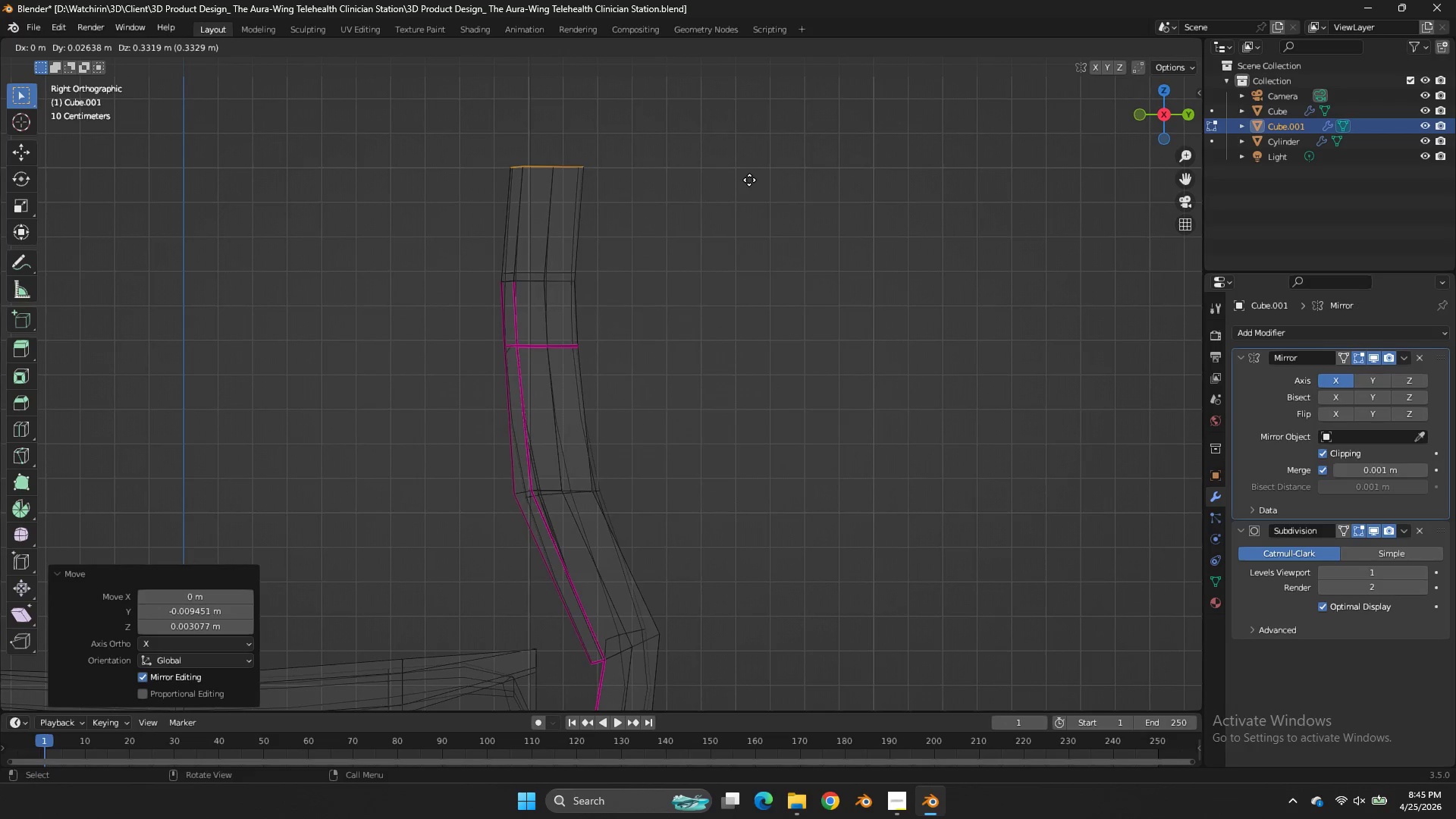 
left_click([747, 180])
 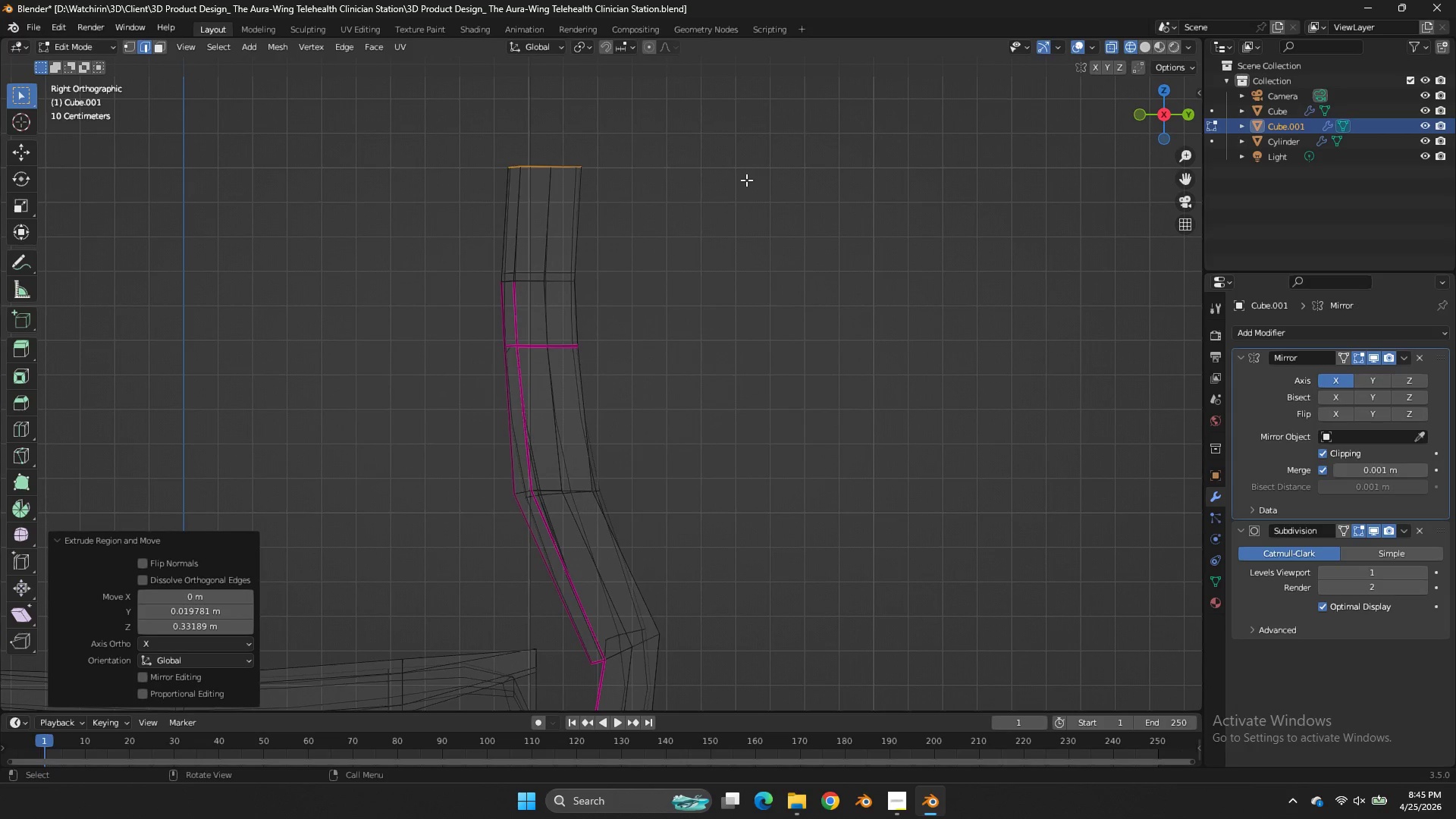 
wait(8.16)
 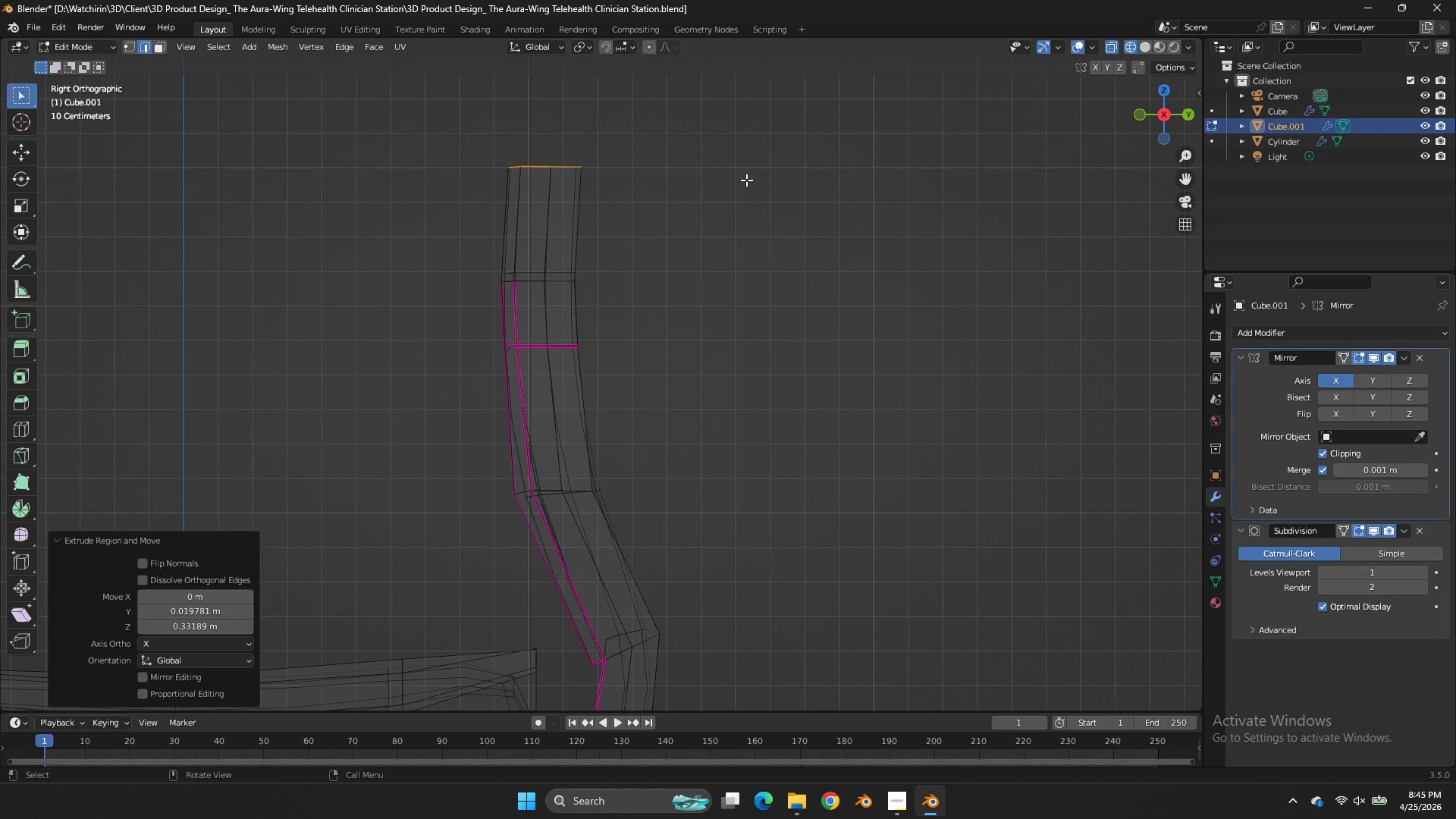 
key(Alt+AltLeft)
 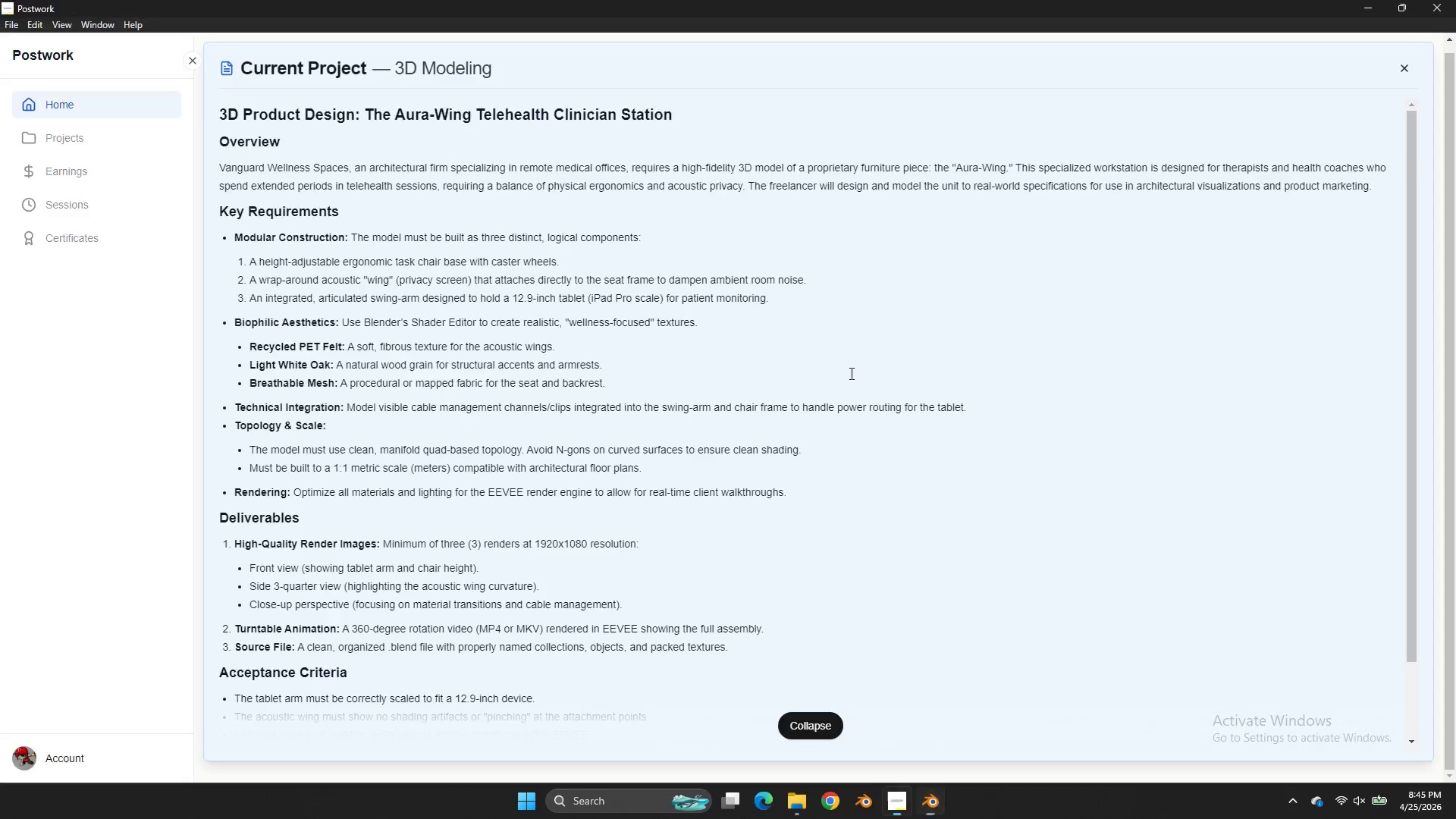 
key(Alt+Tab)